 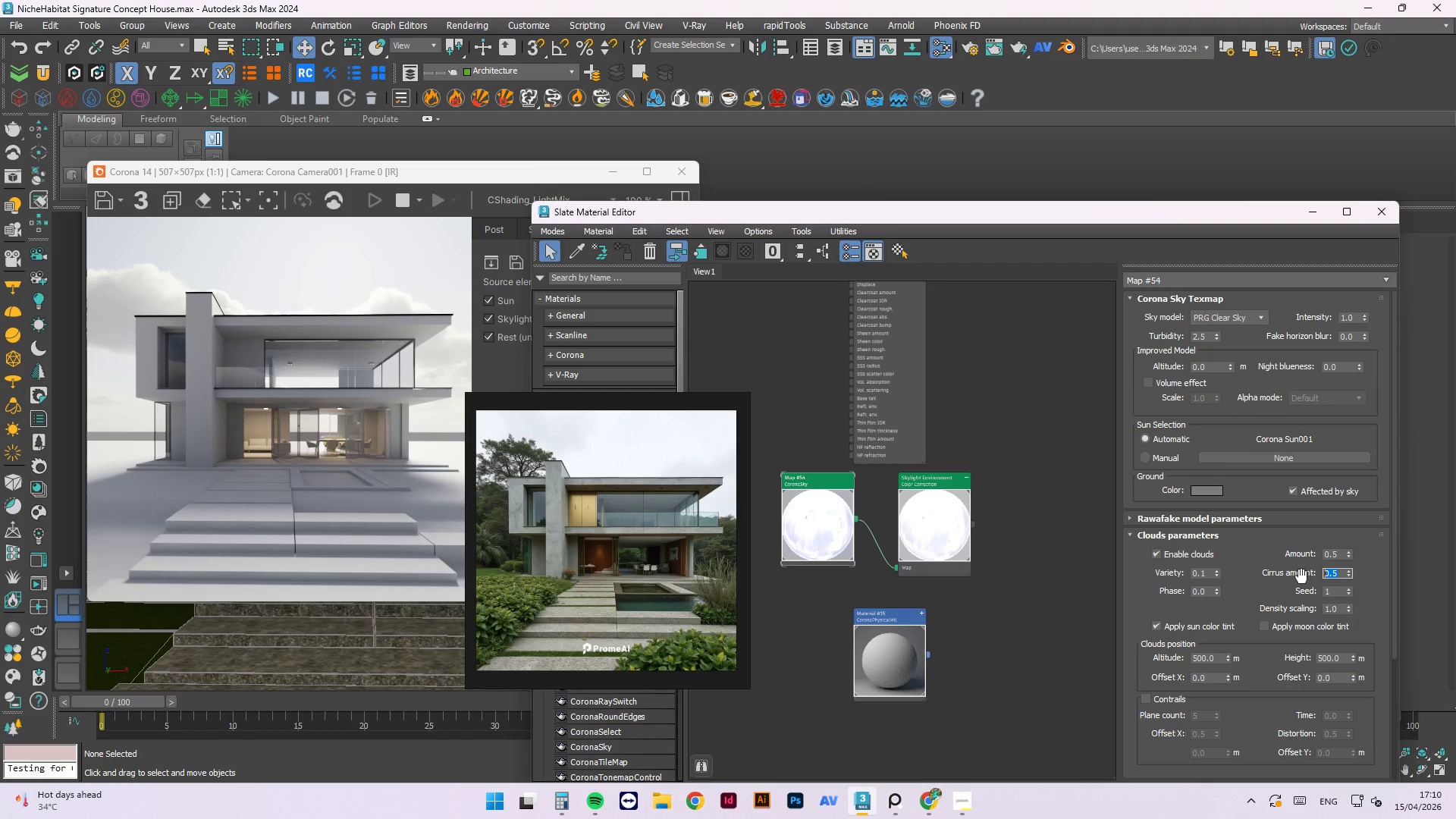 
key(Numpad0)
 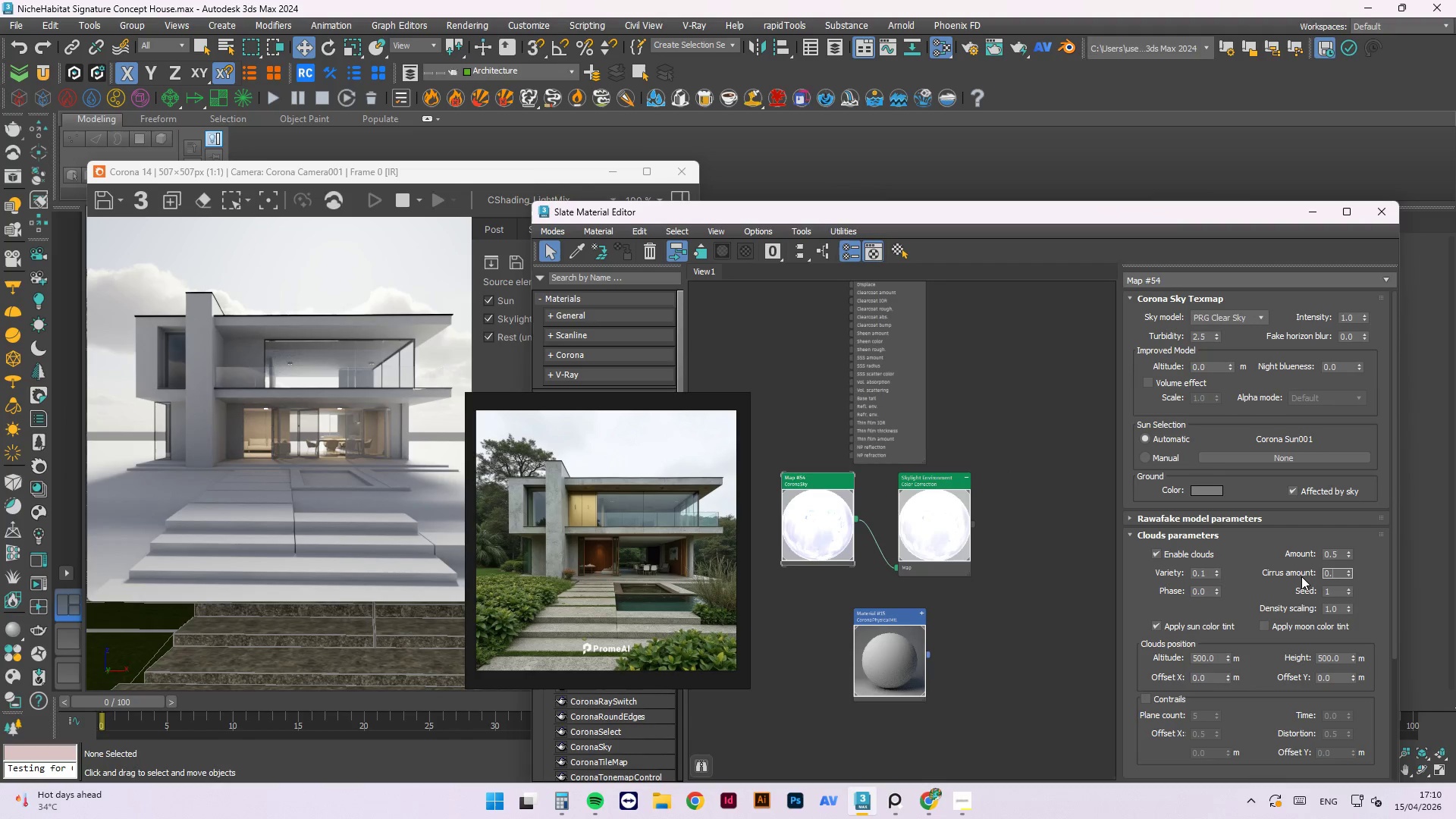 
key(NumpadDecimal)
 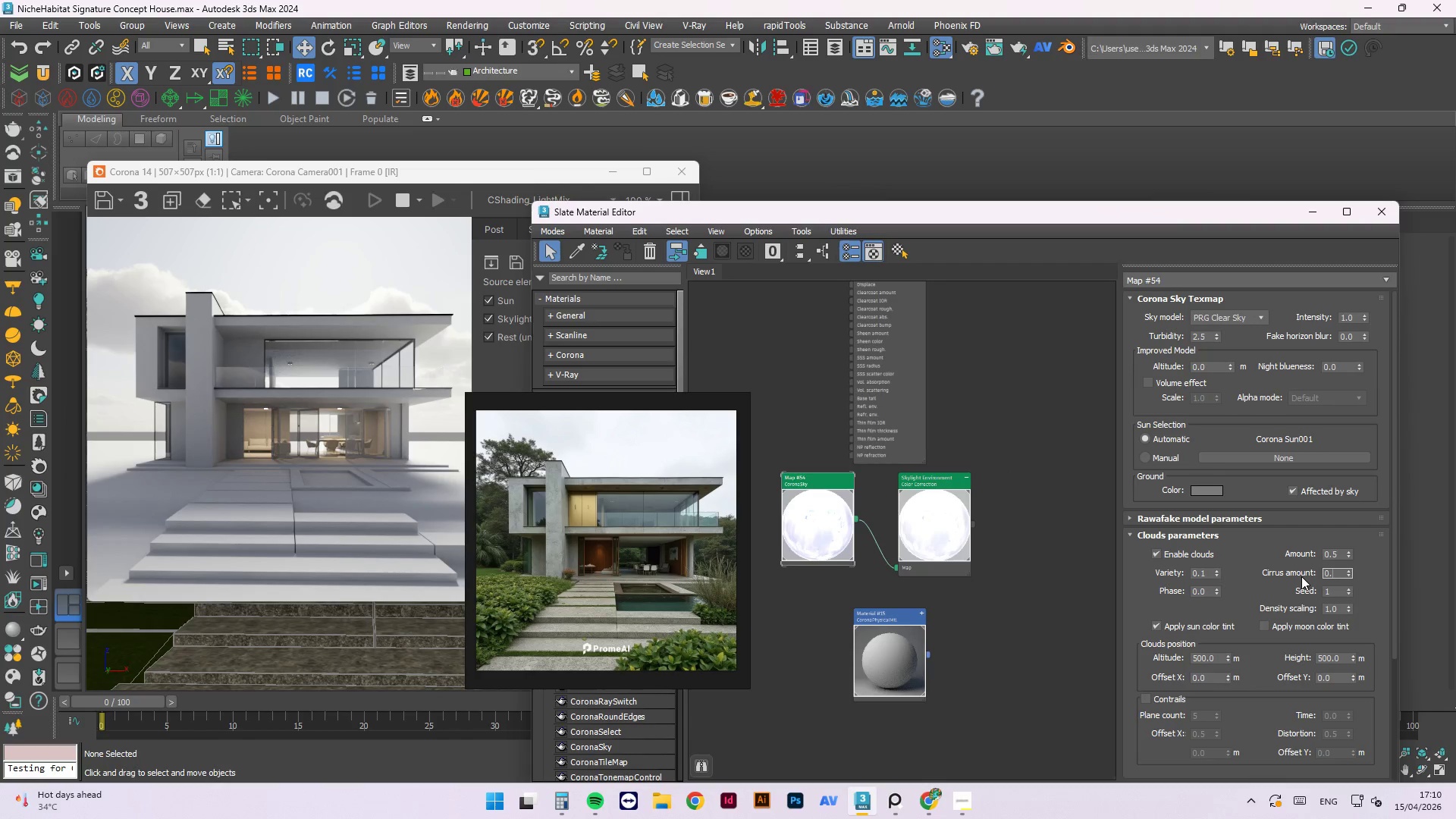 
key(Numpad1)
 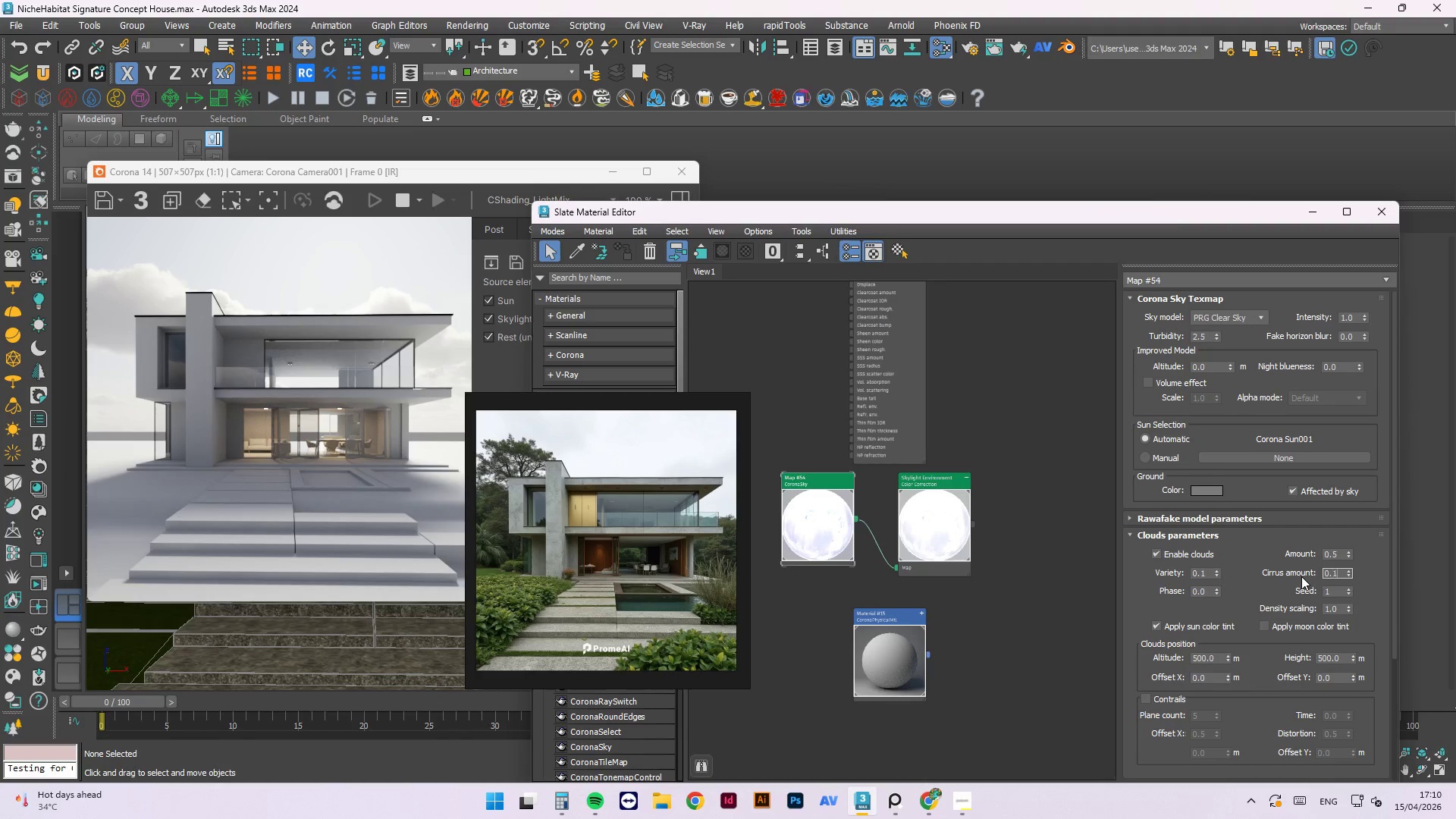 
key(NumpadEnter)
 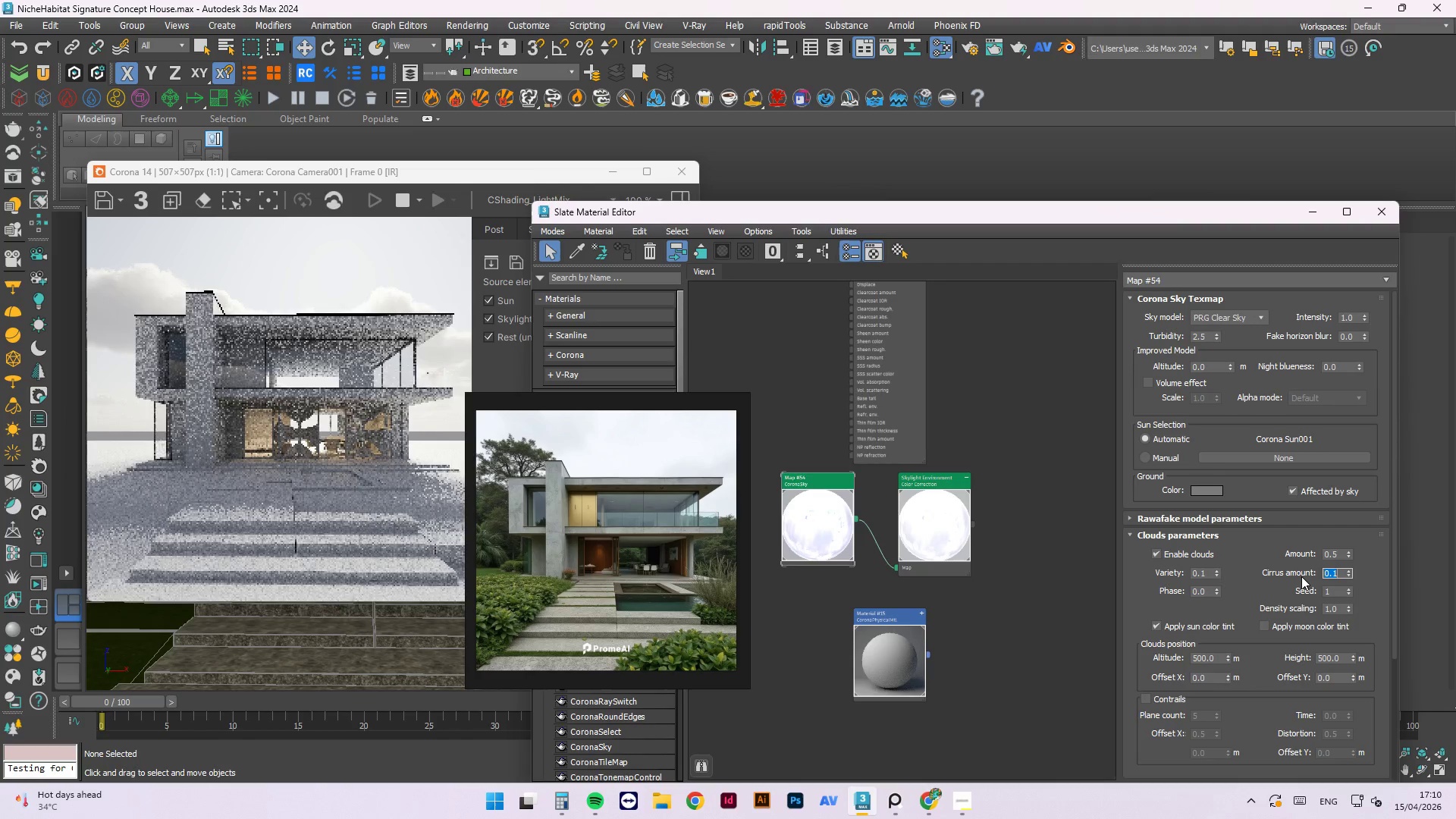 
wait(5.97)
 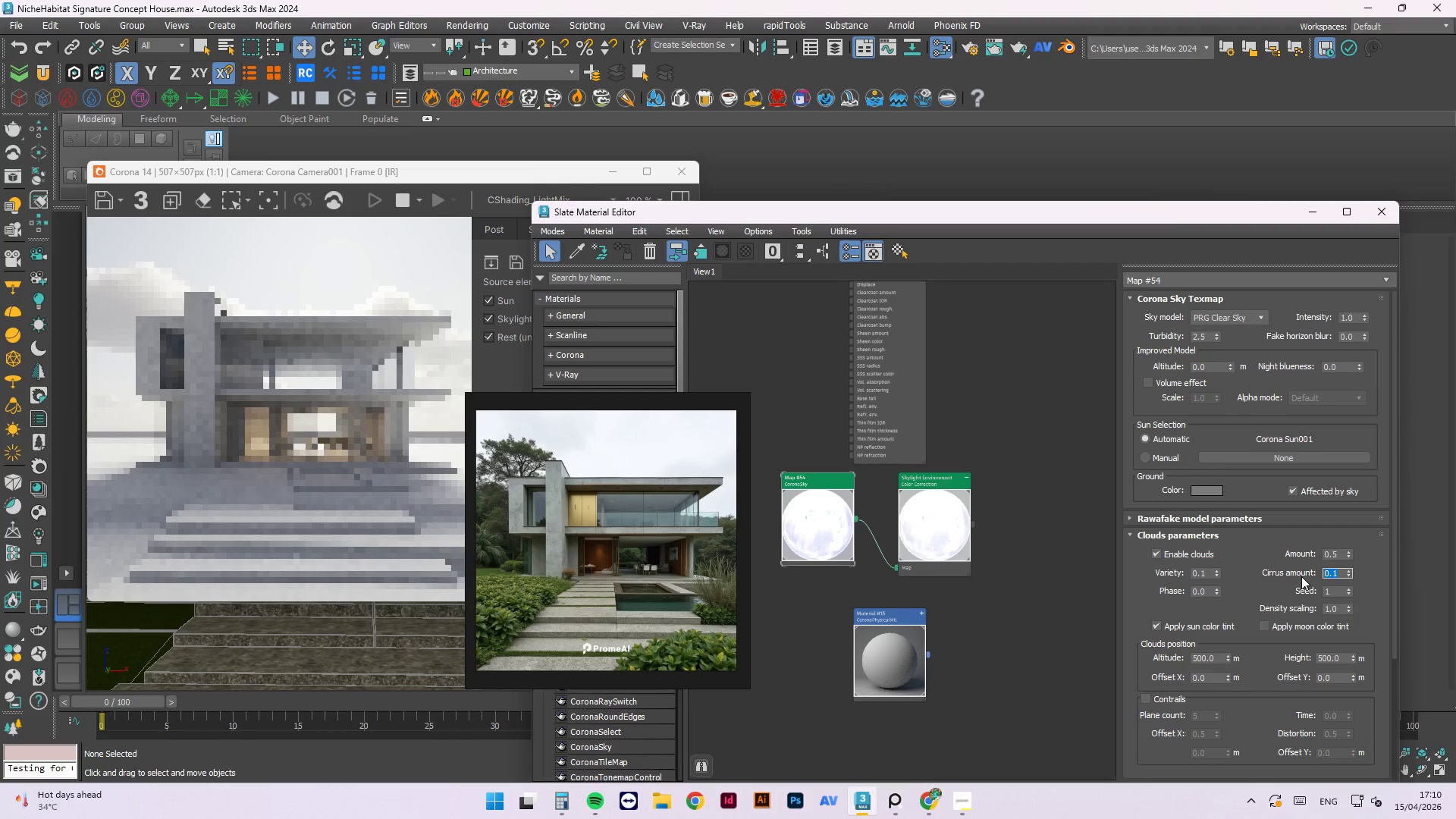 
key(Numpad0)
 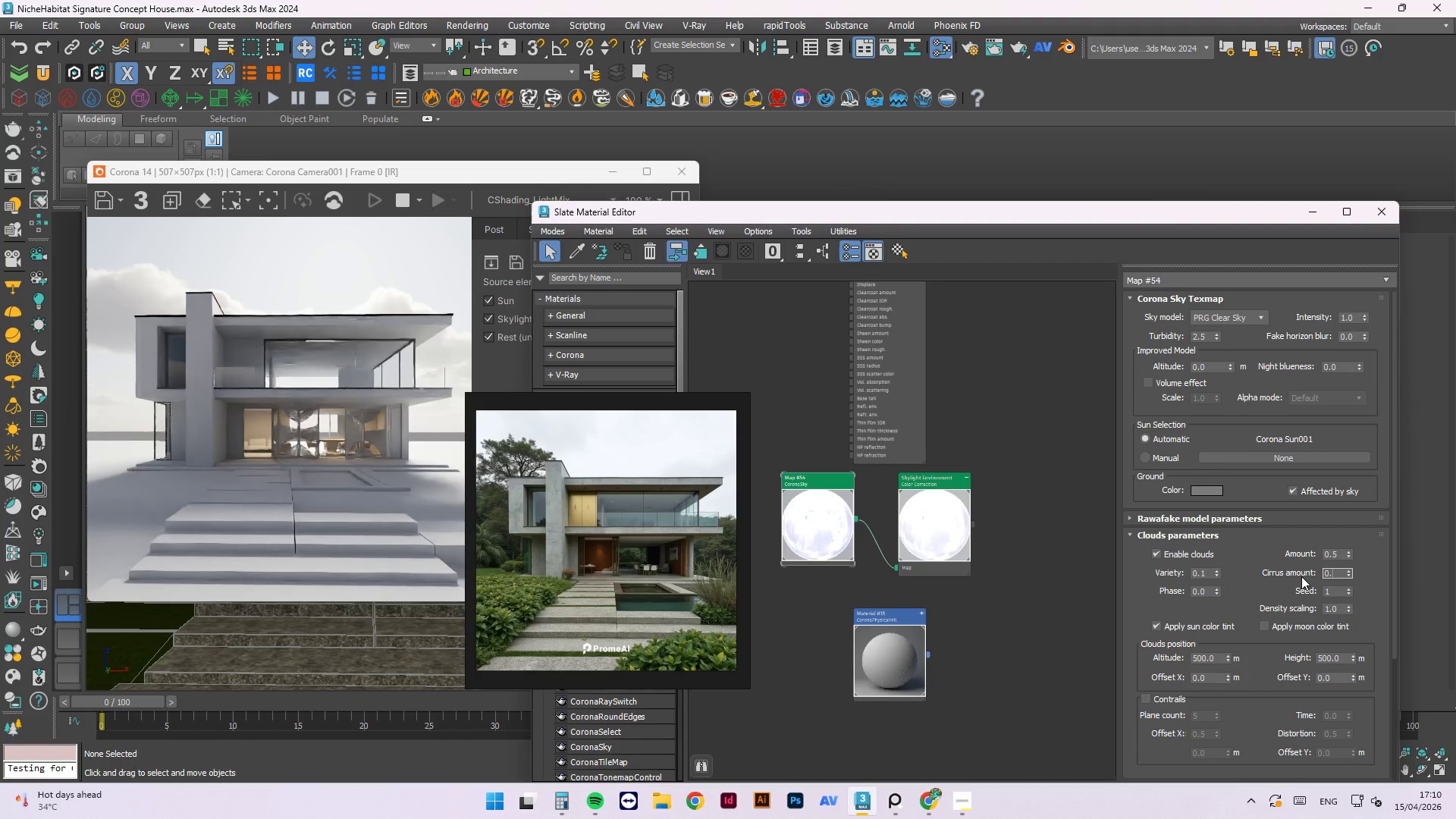 
key(NumpadDecimal)
 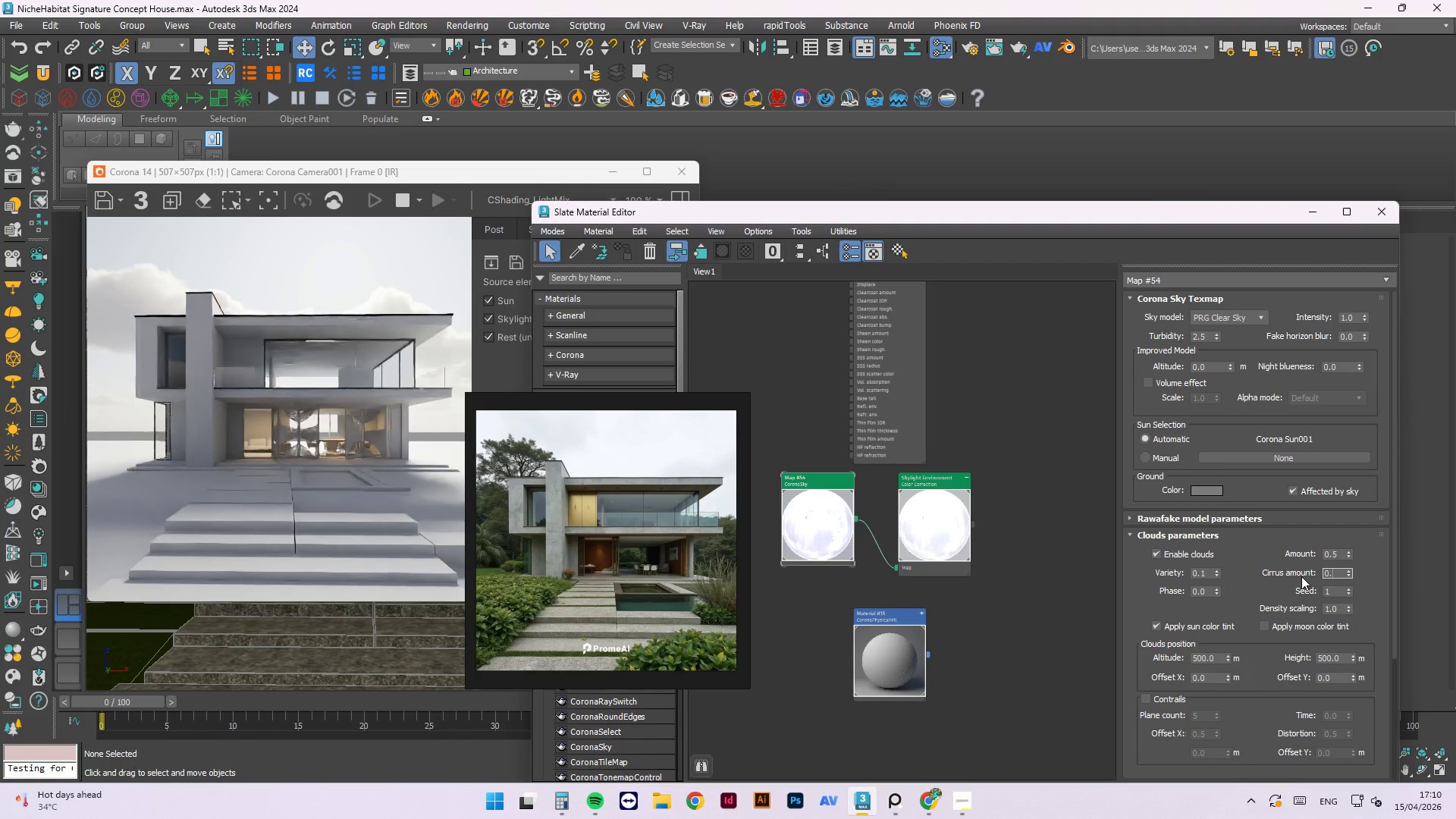 
key(Numpad0)
 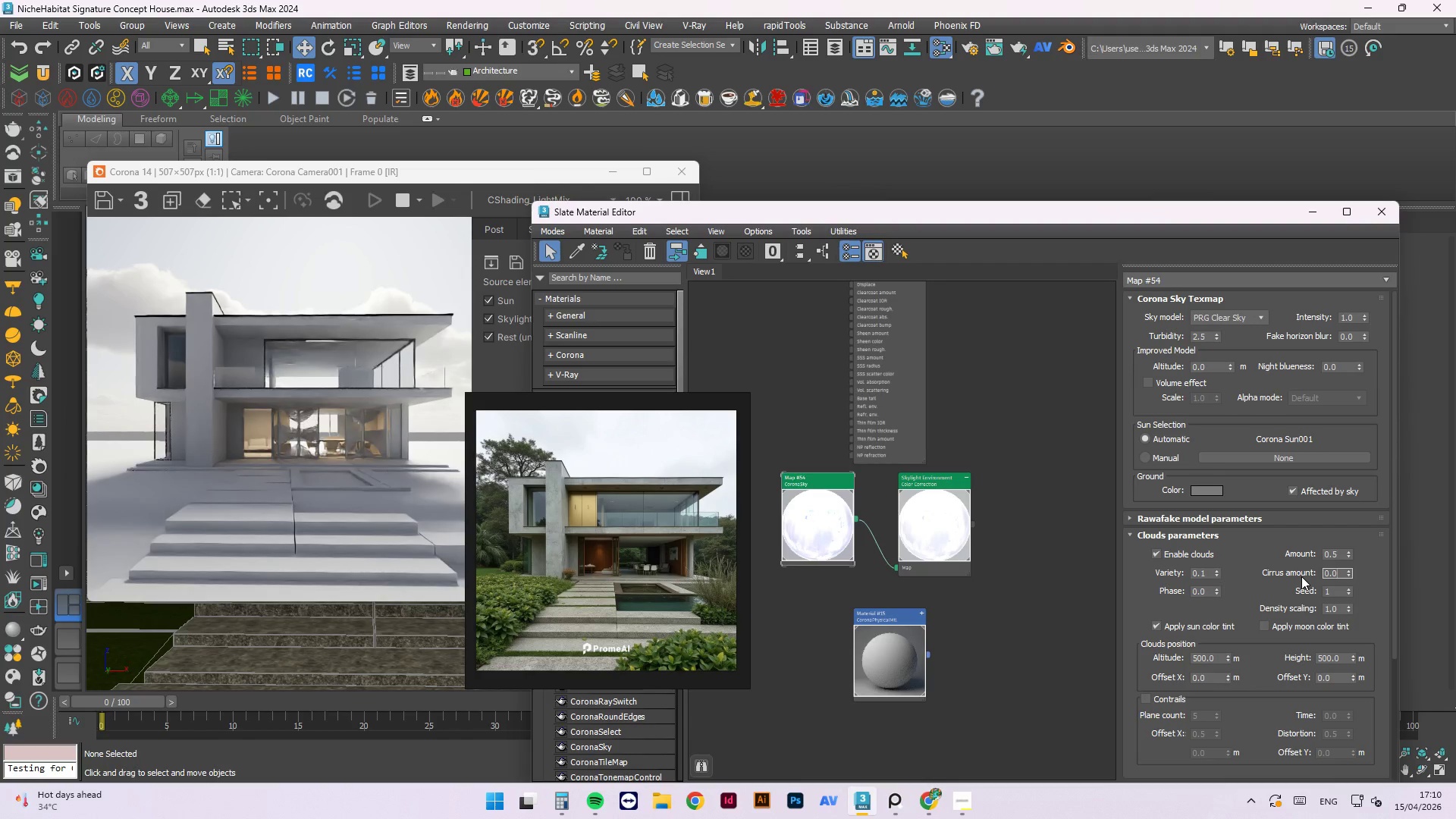 
key(Numpad5)
 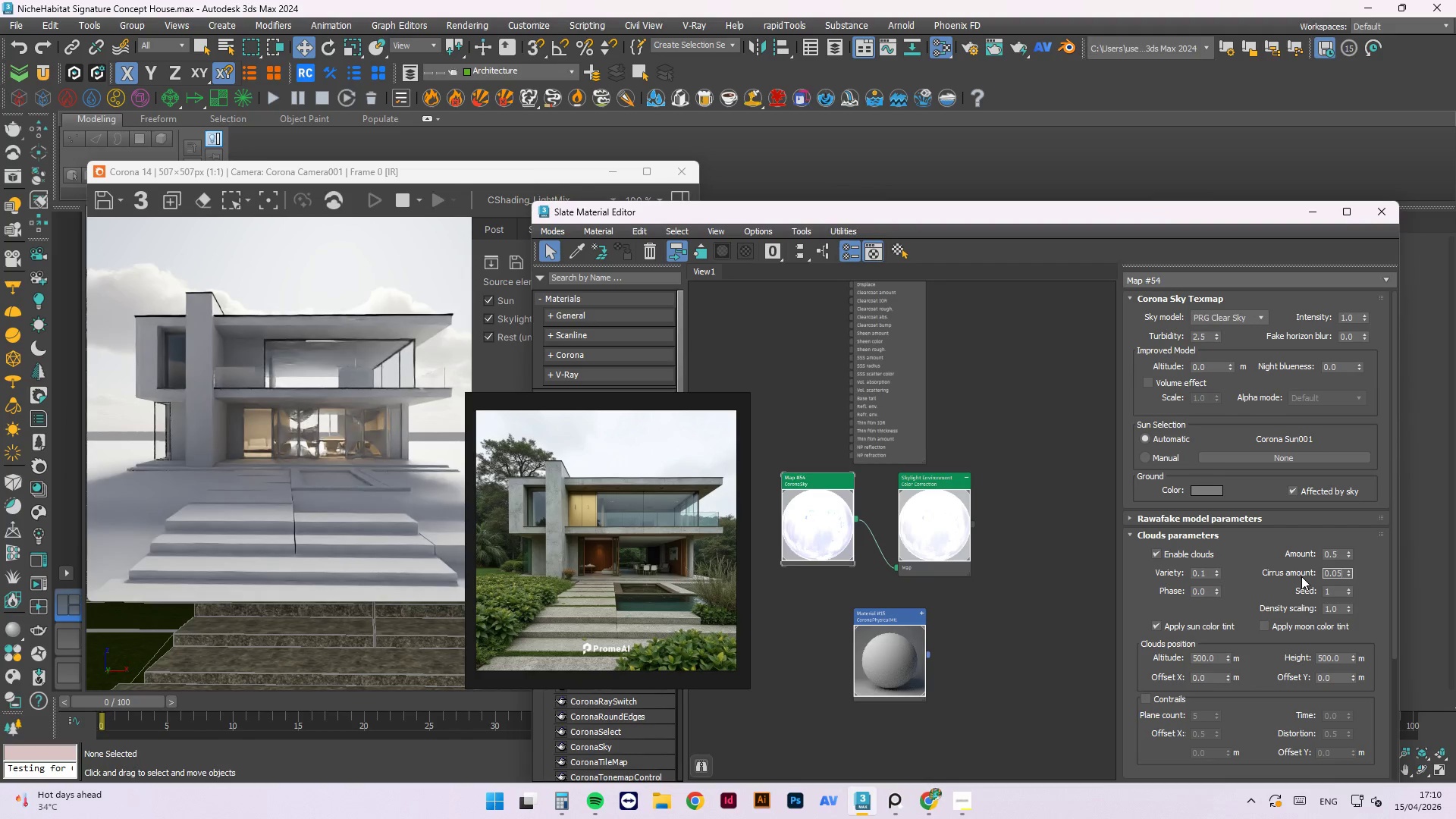 
key(NumpadEnter)
 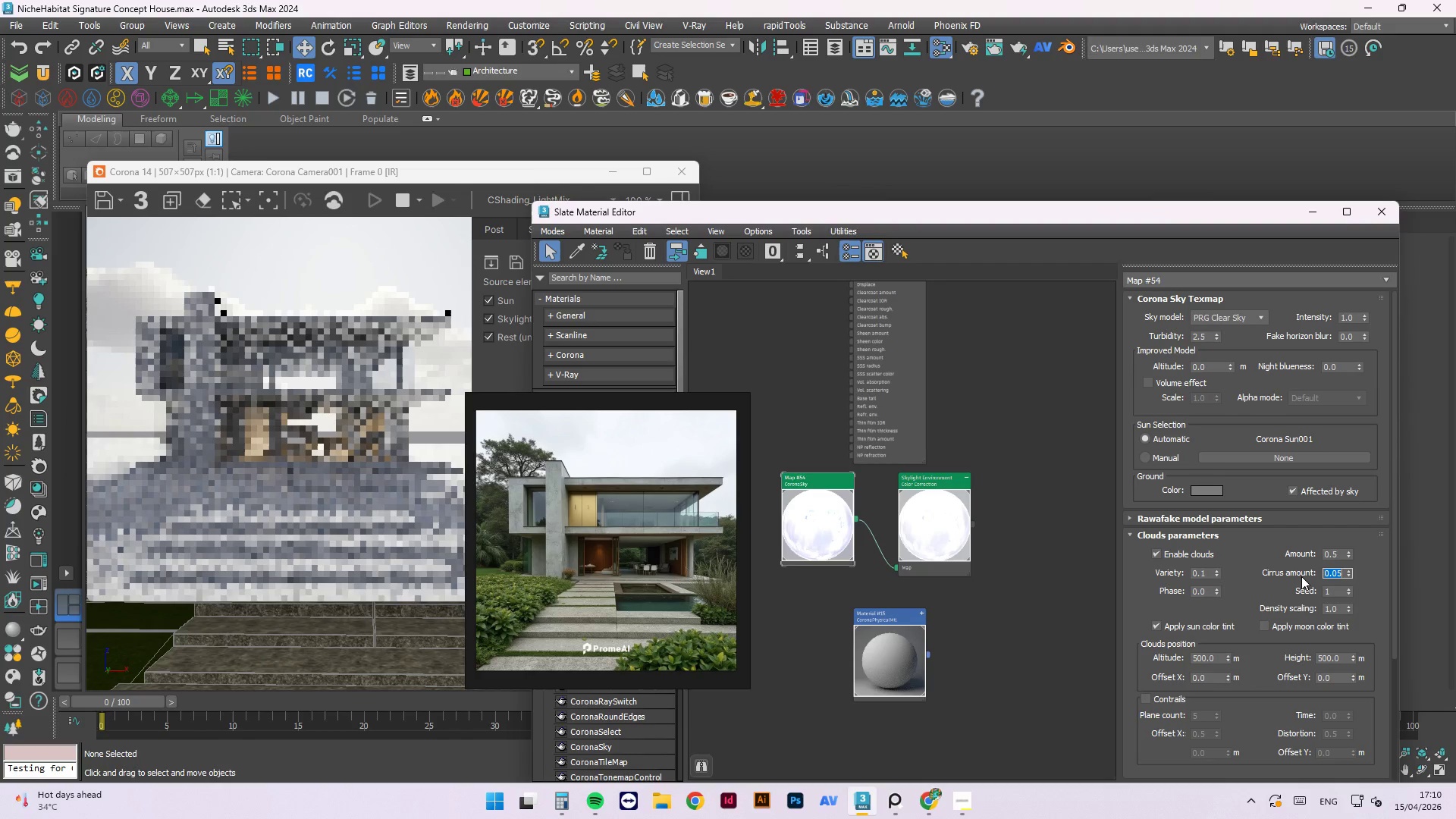 
key(Numpad1)
 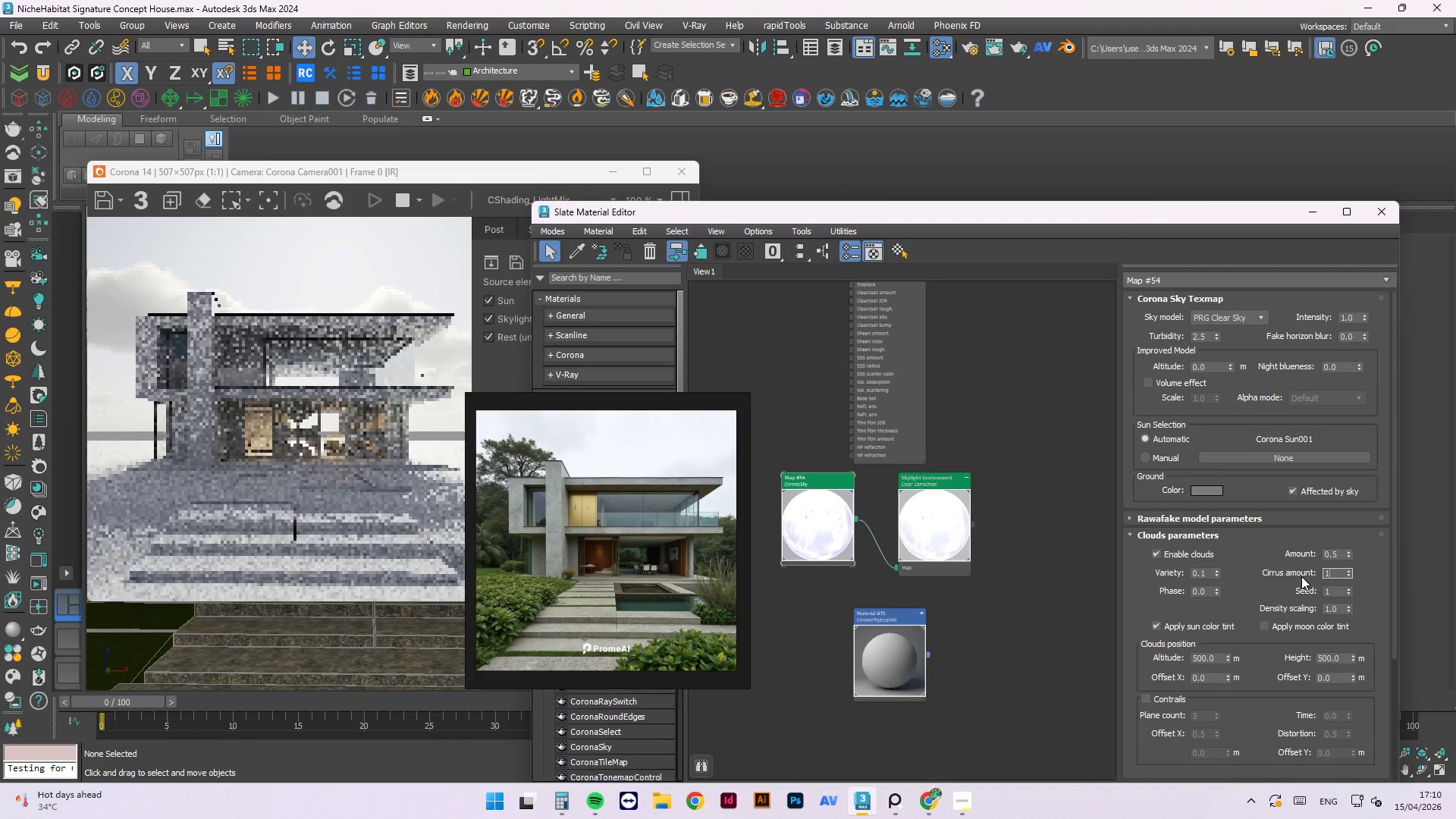 
key(NumpadEnter)
 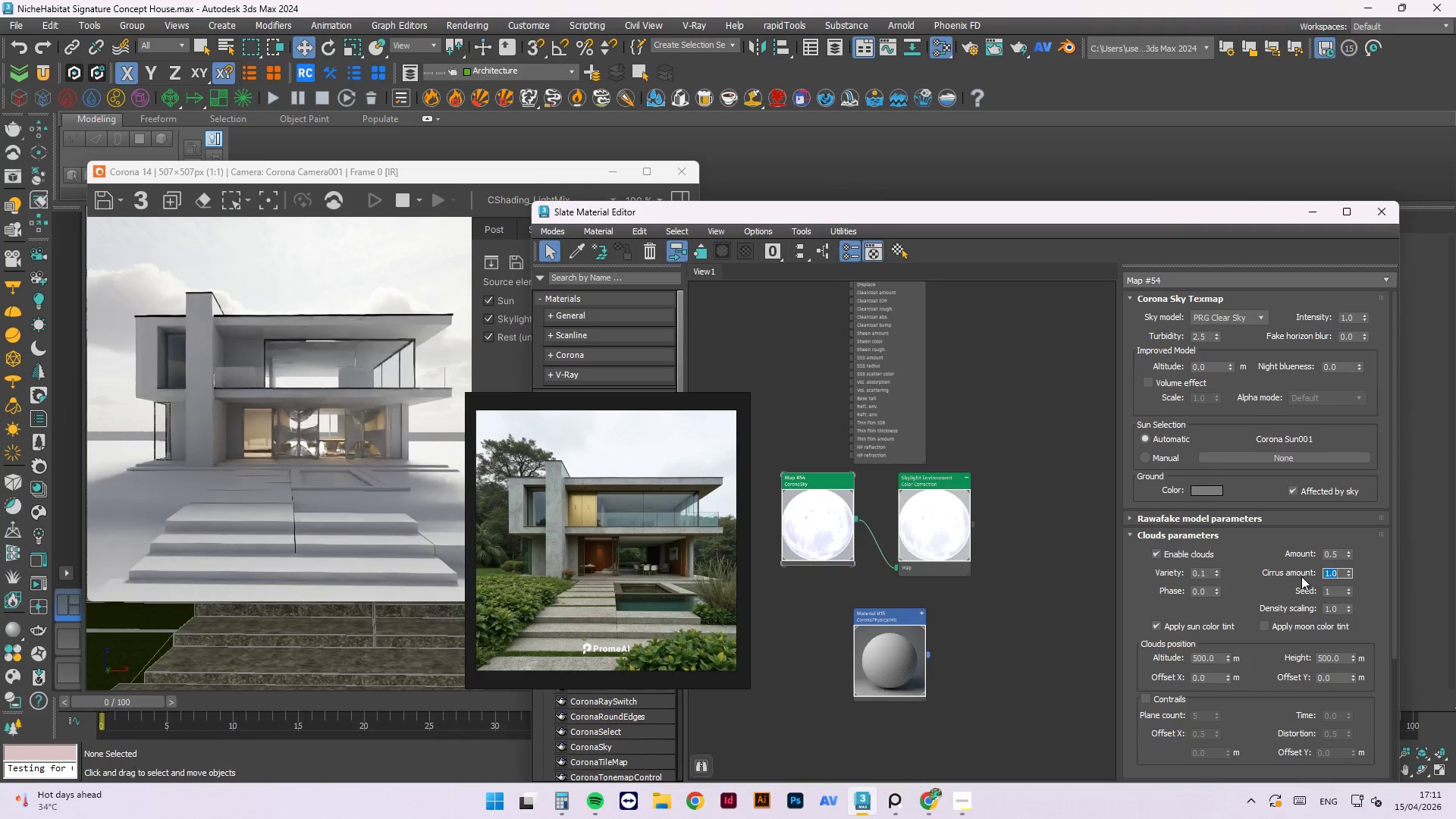 
wait(7.98)
 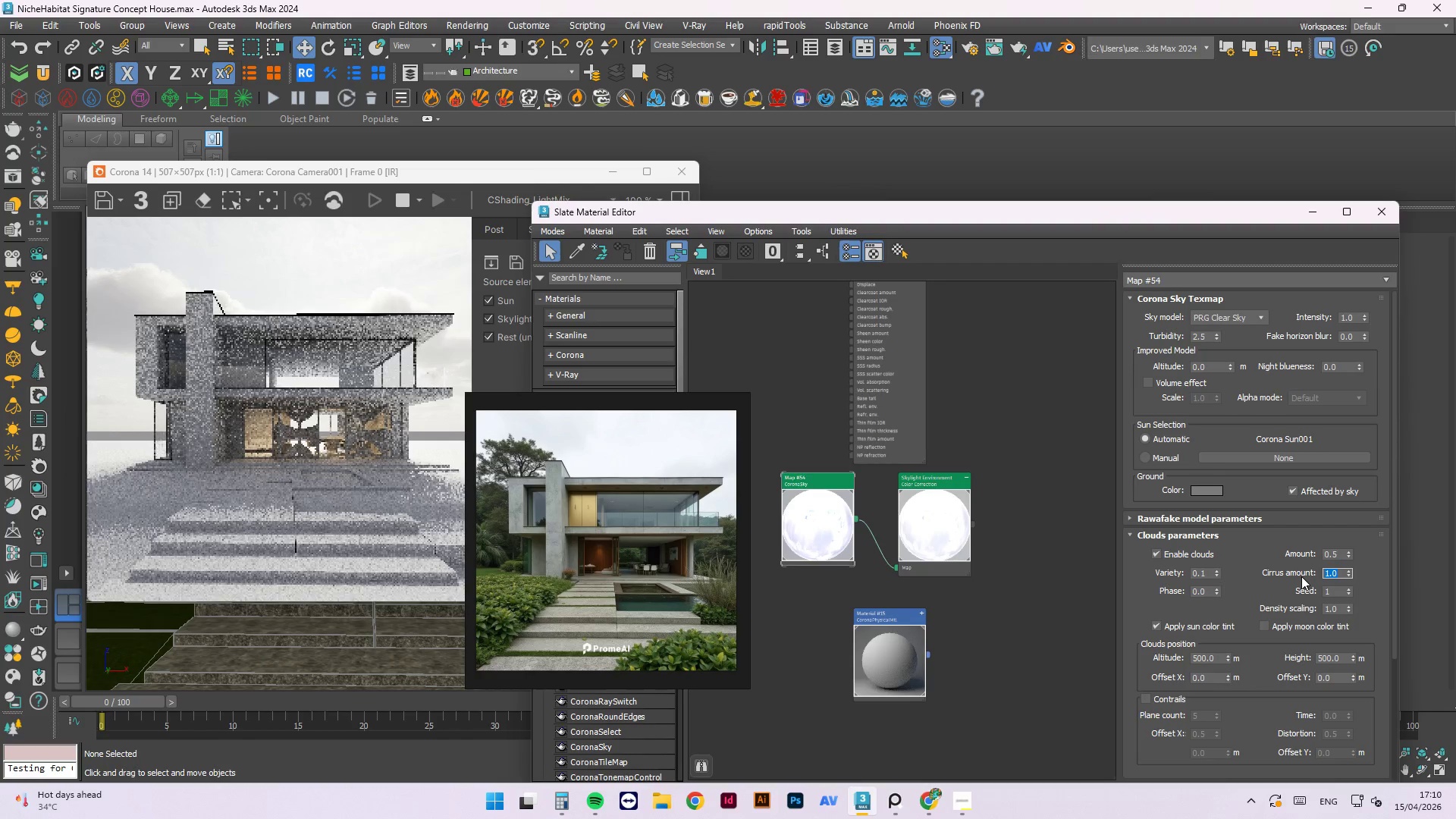 
double_click([1331, 660])
 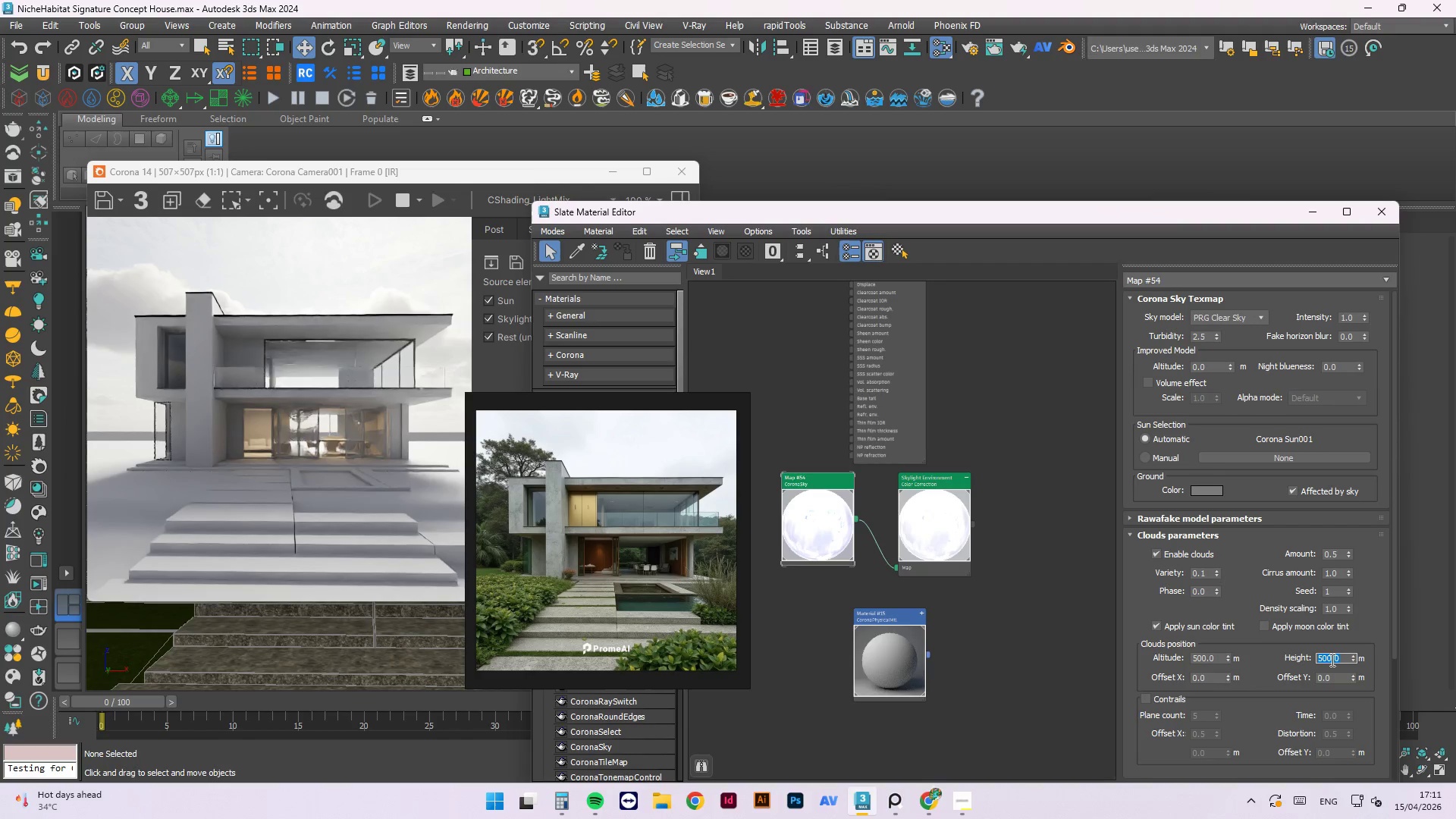 
key(Numpad2)
 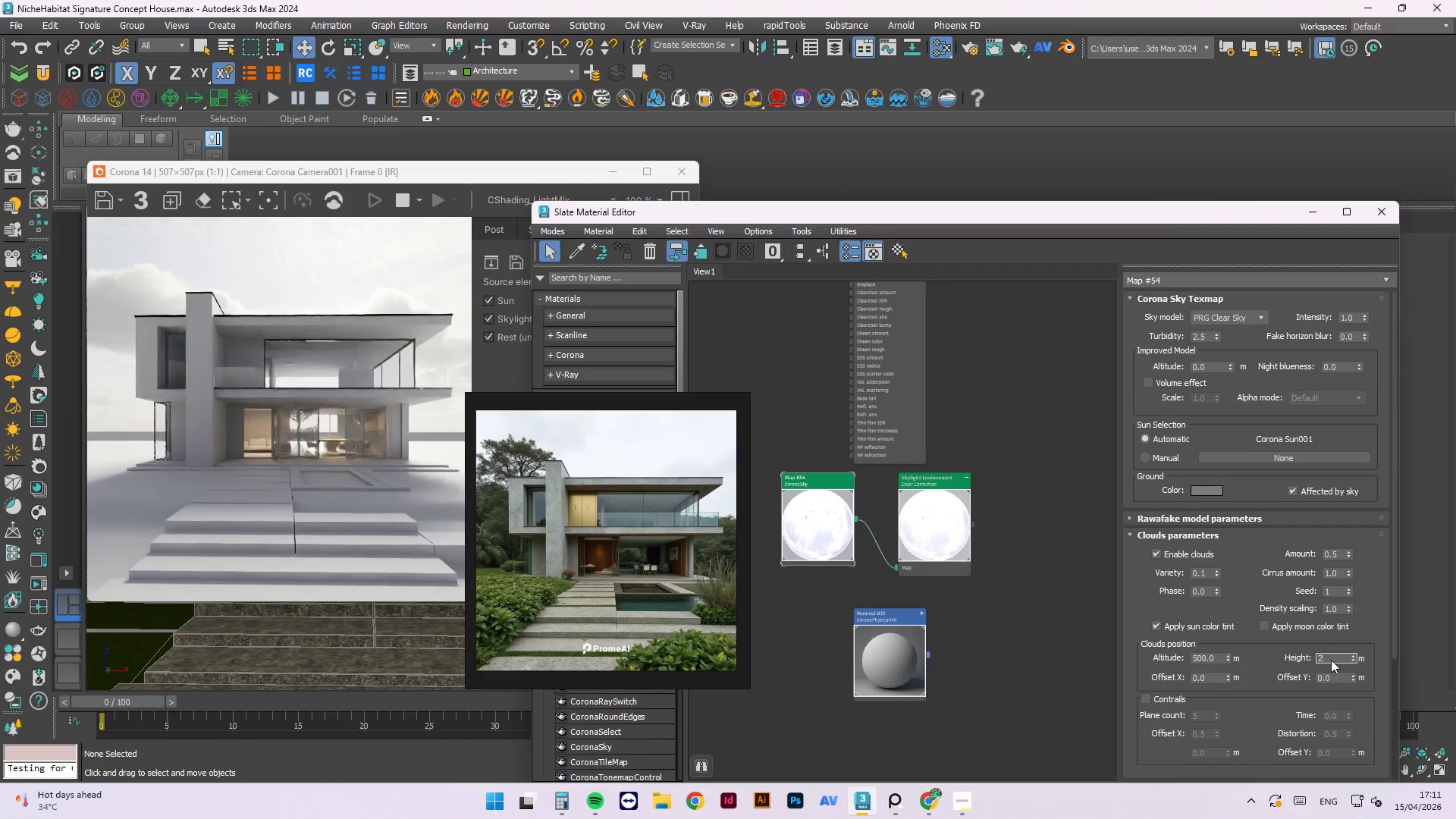 
key(Numpad0)
 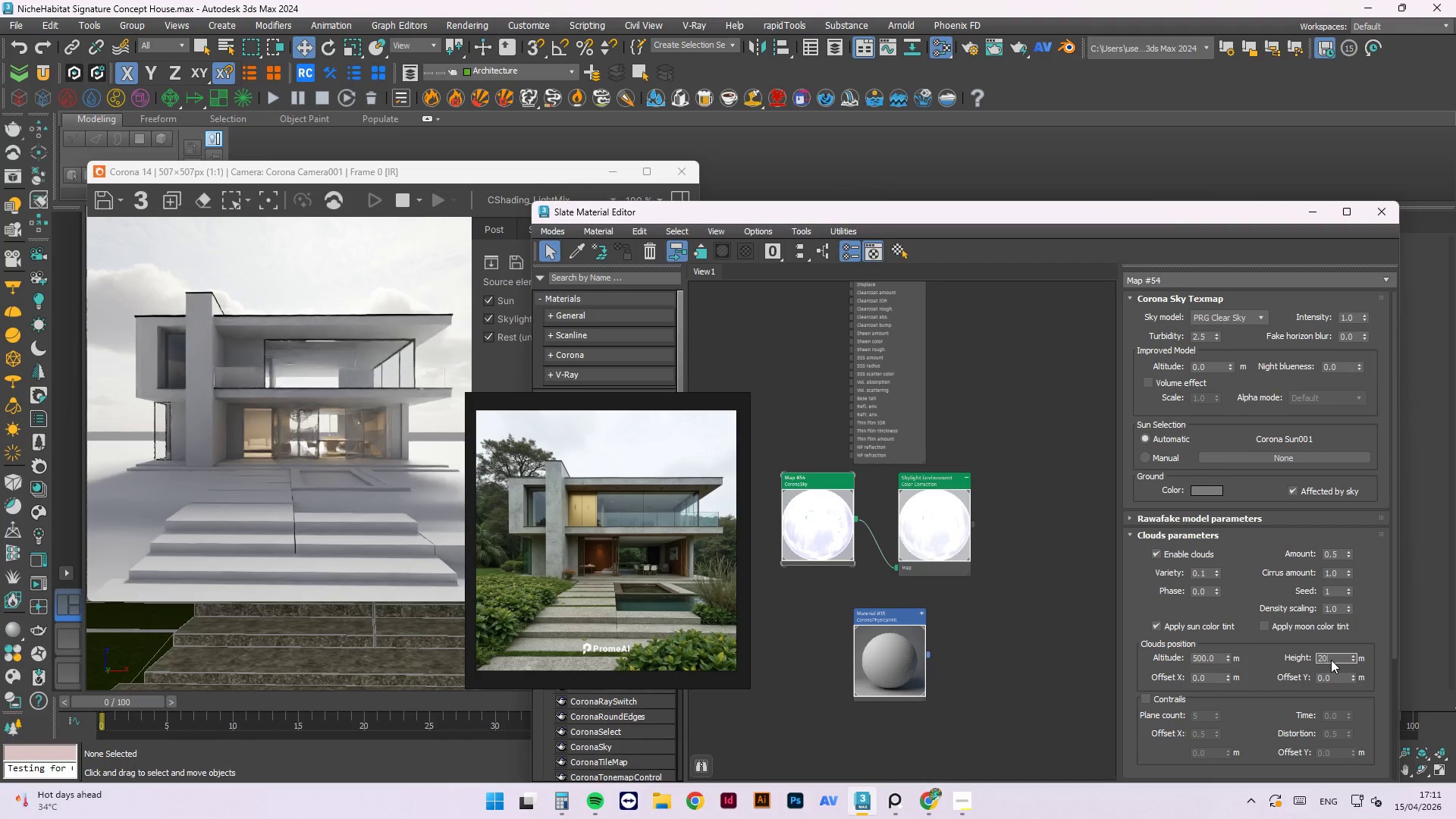 
key(Numpad0)
 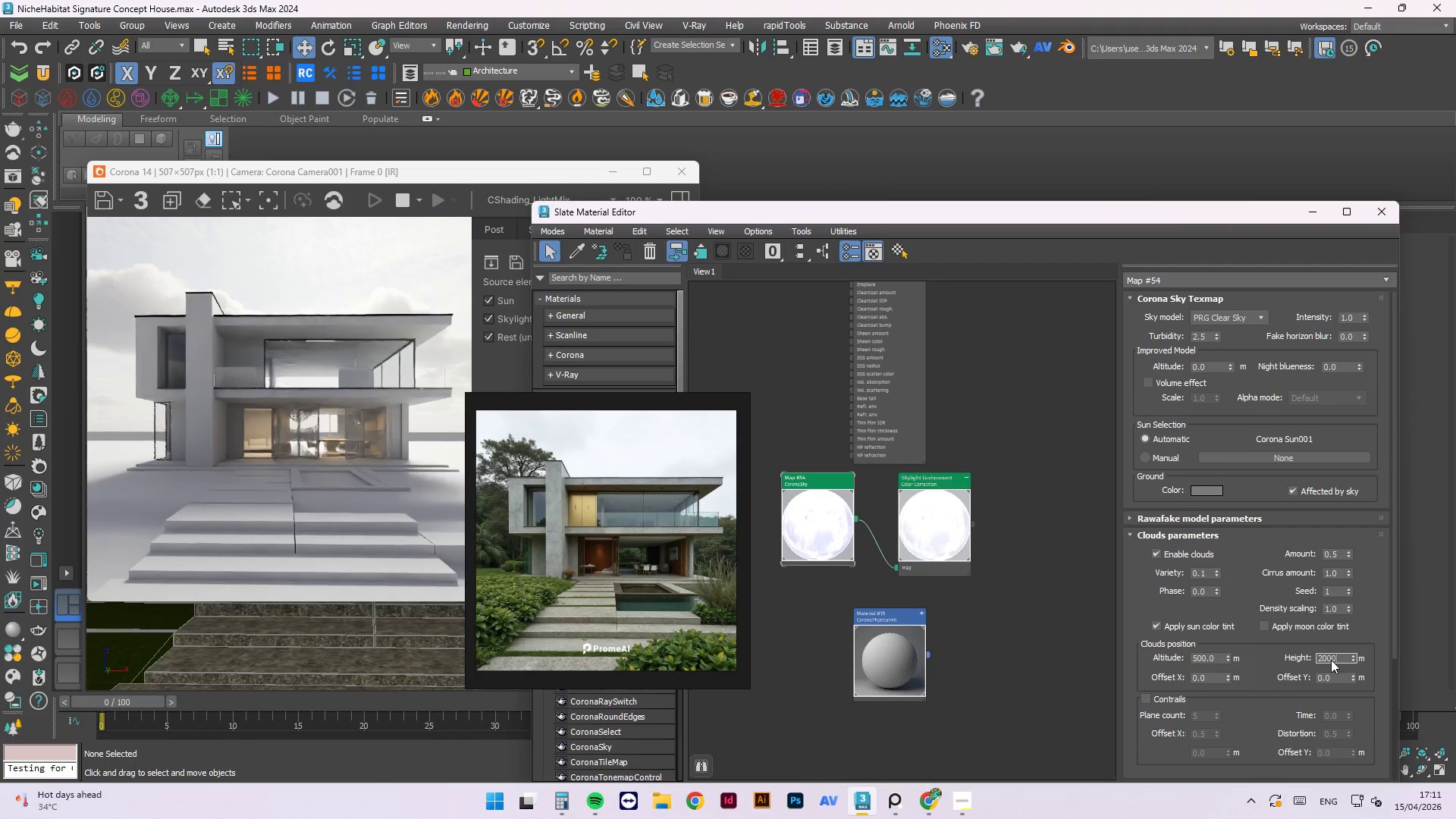 
key(Numpad0)
 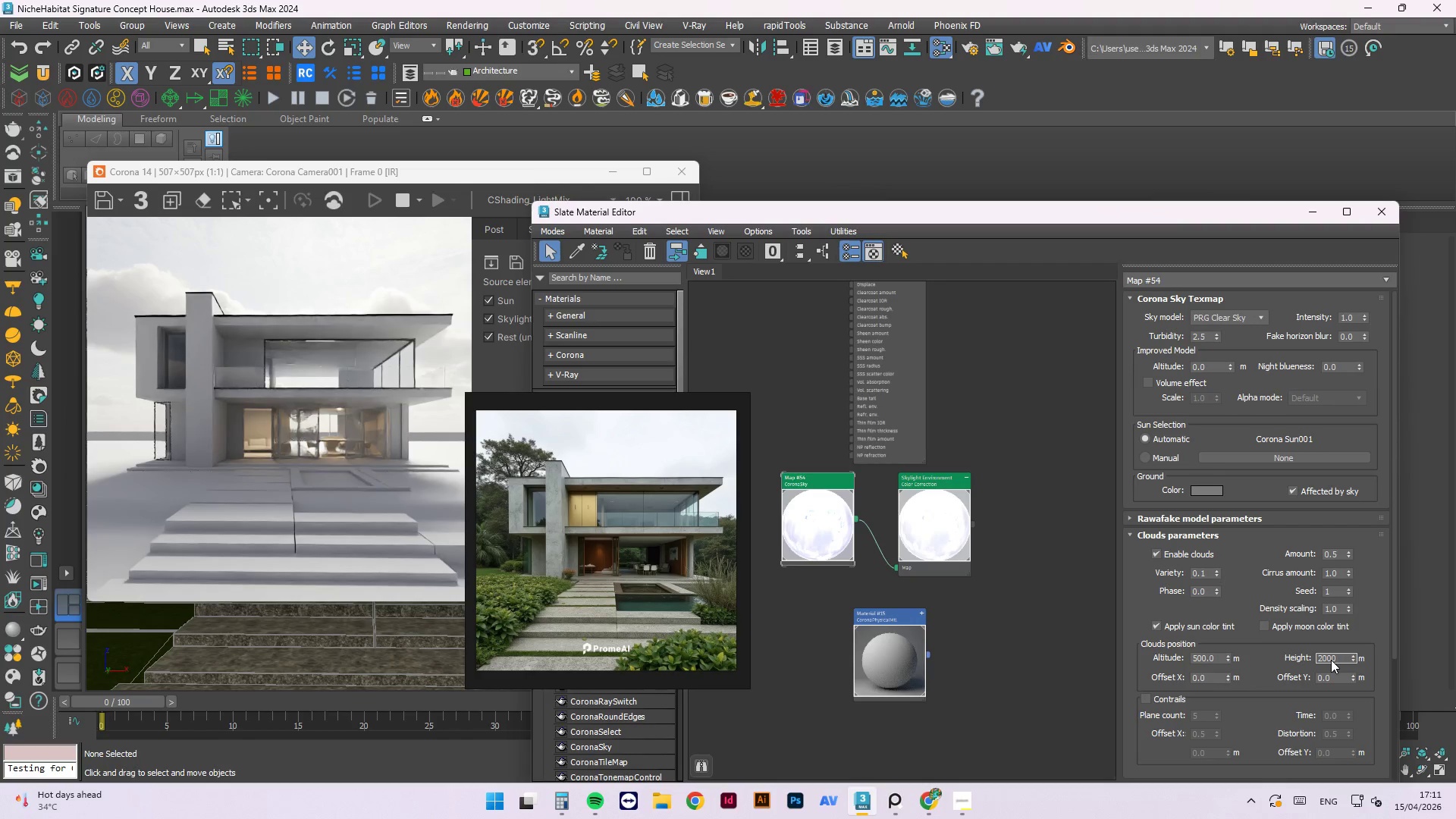 
key(NumpadEnter)
 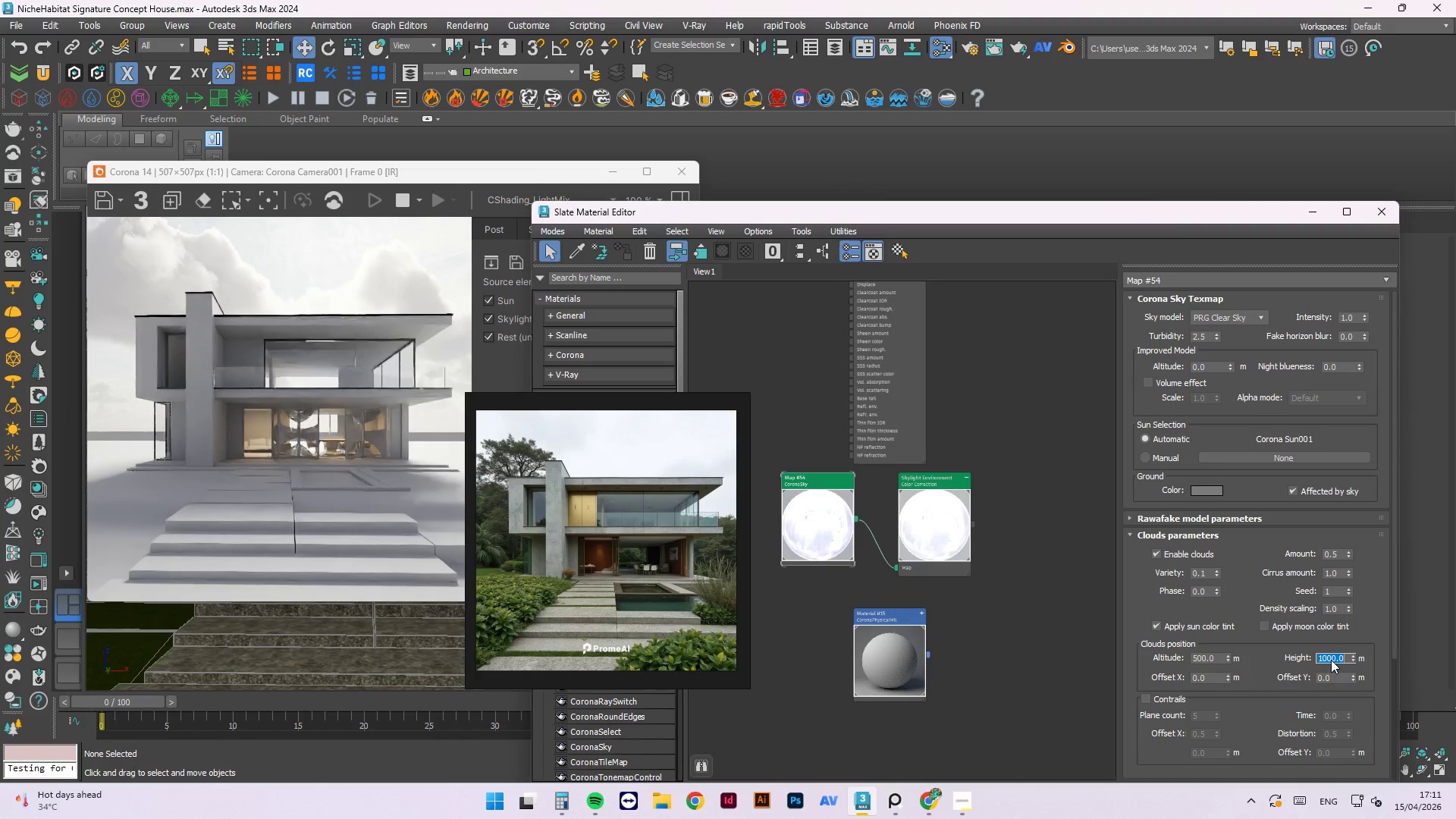 
wait(10.52)
 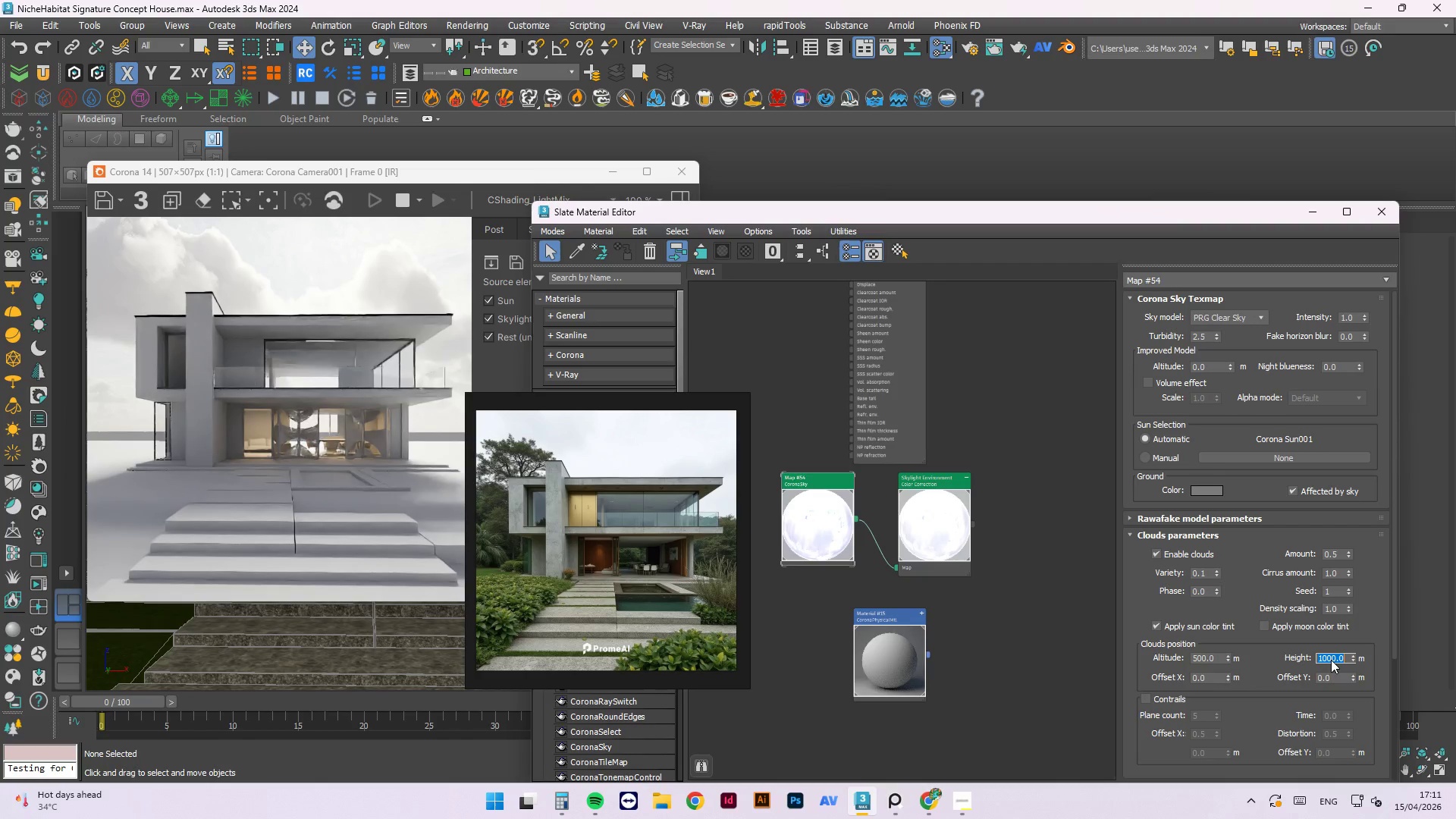 
double_click([1203, 662])
 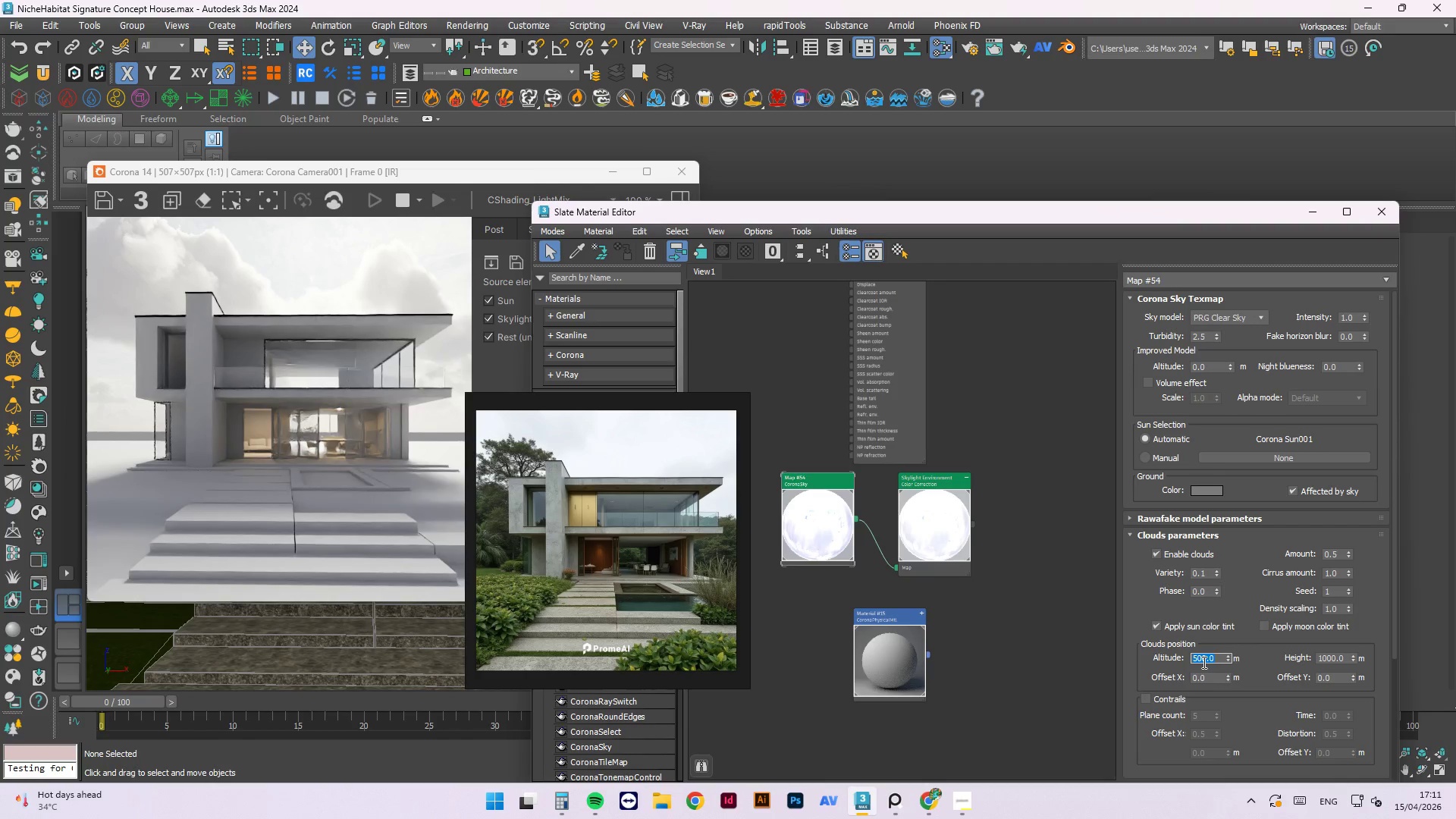 
key(Numpad2)
 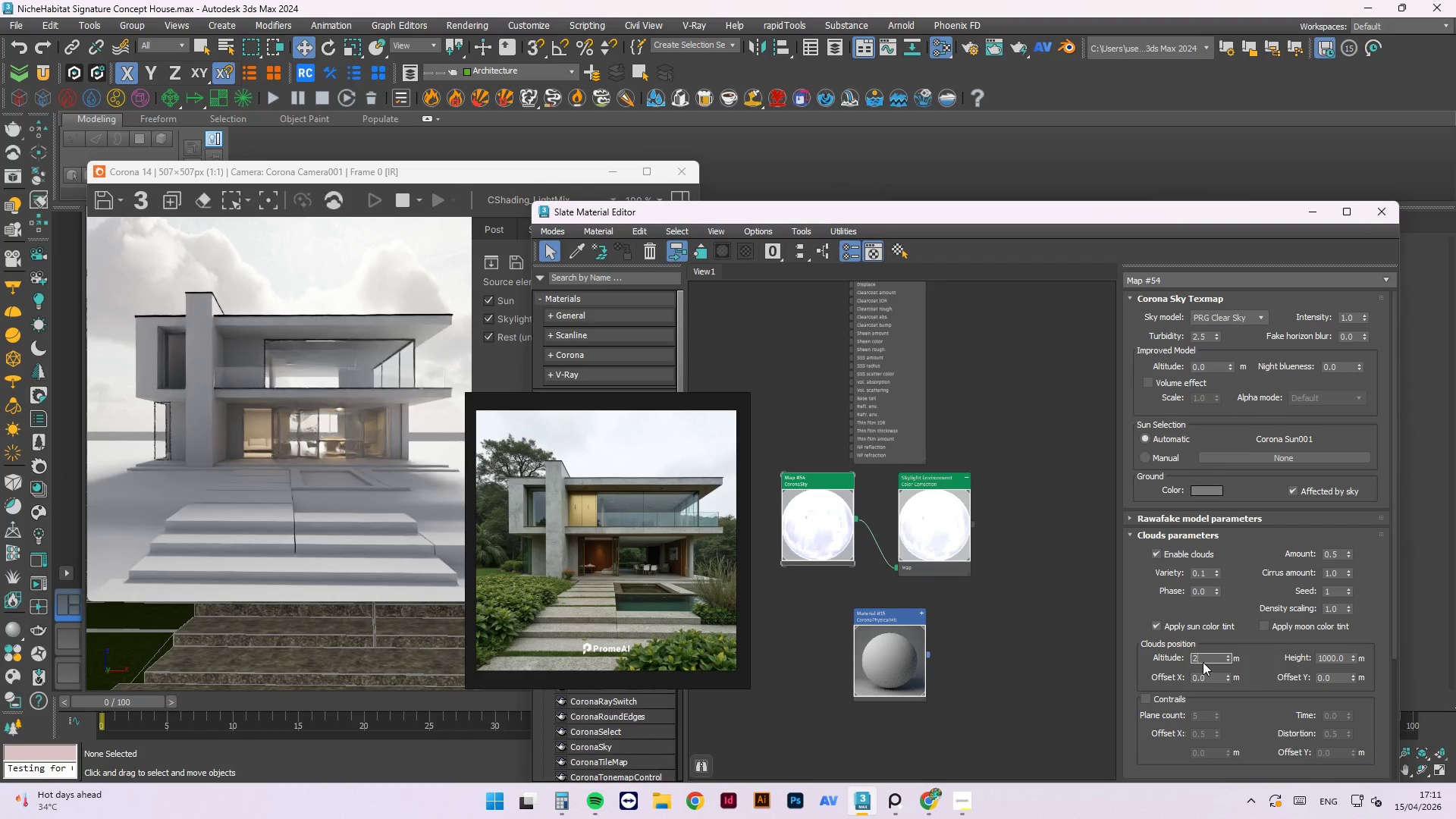 
key(Numpad5)
 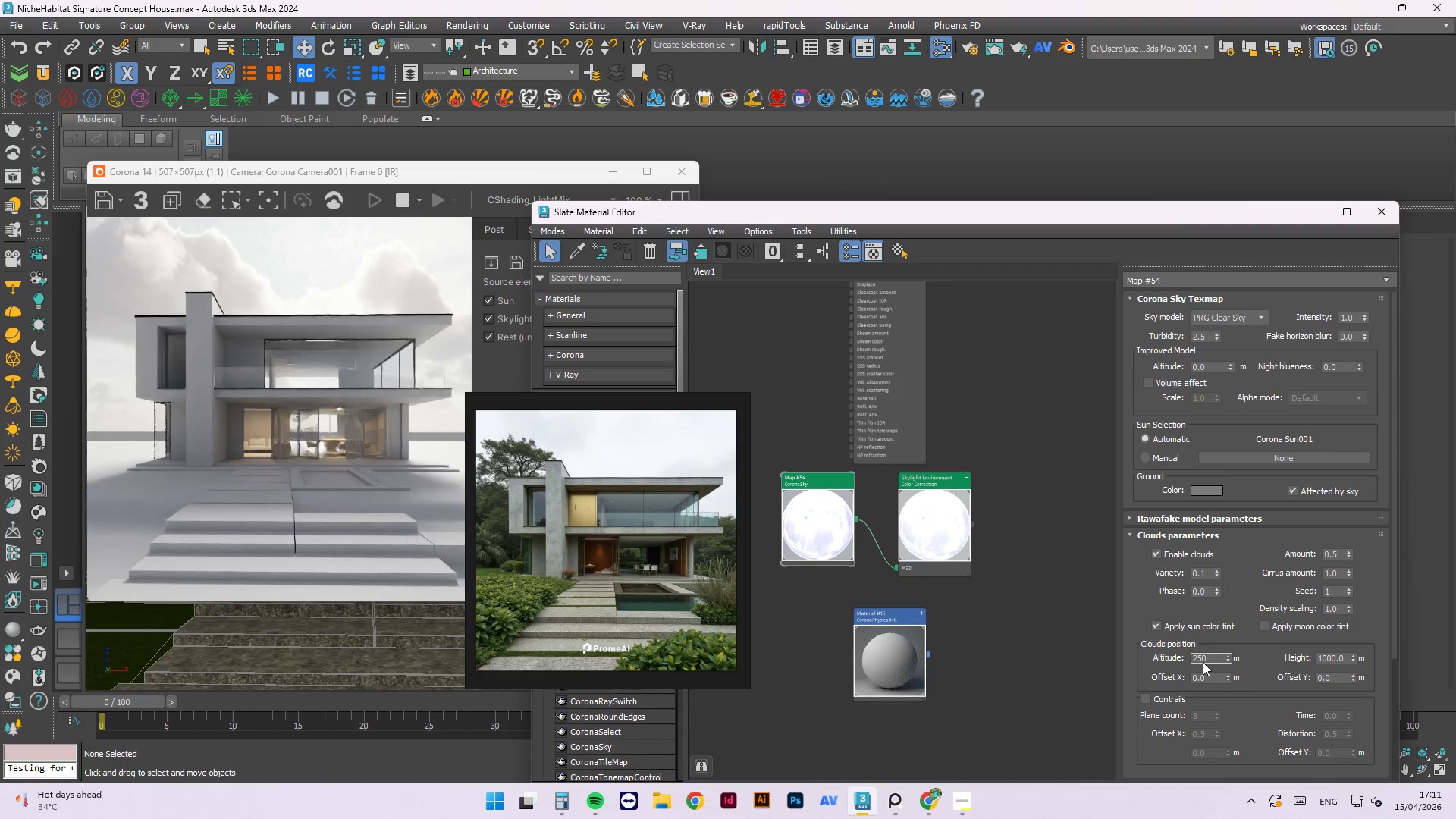 
key(Numpad0)
 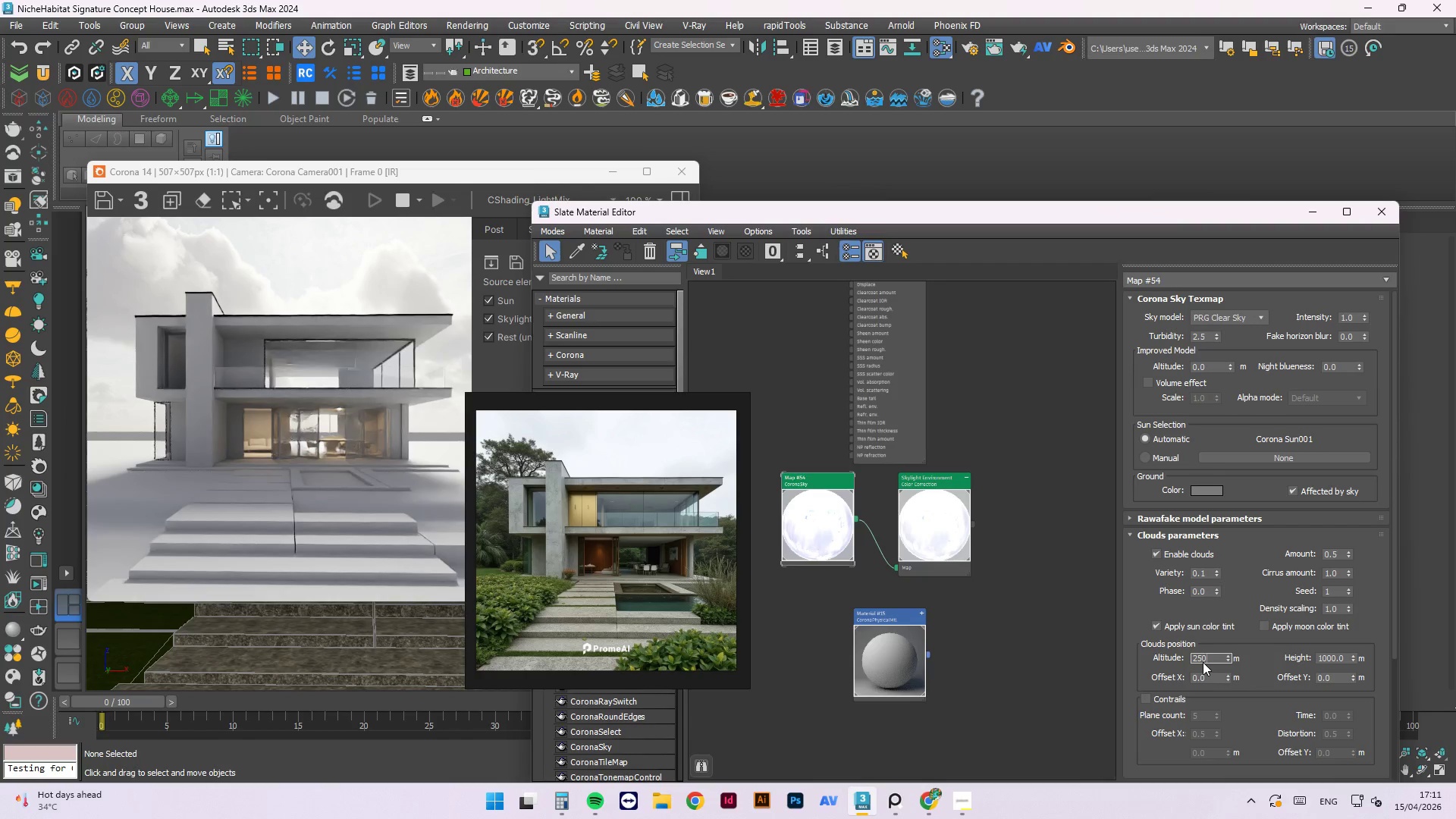 
key(Numpad0)
 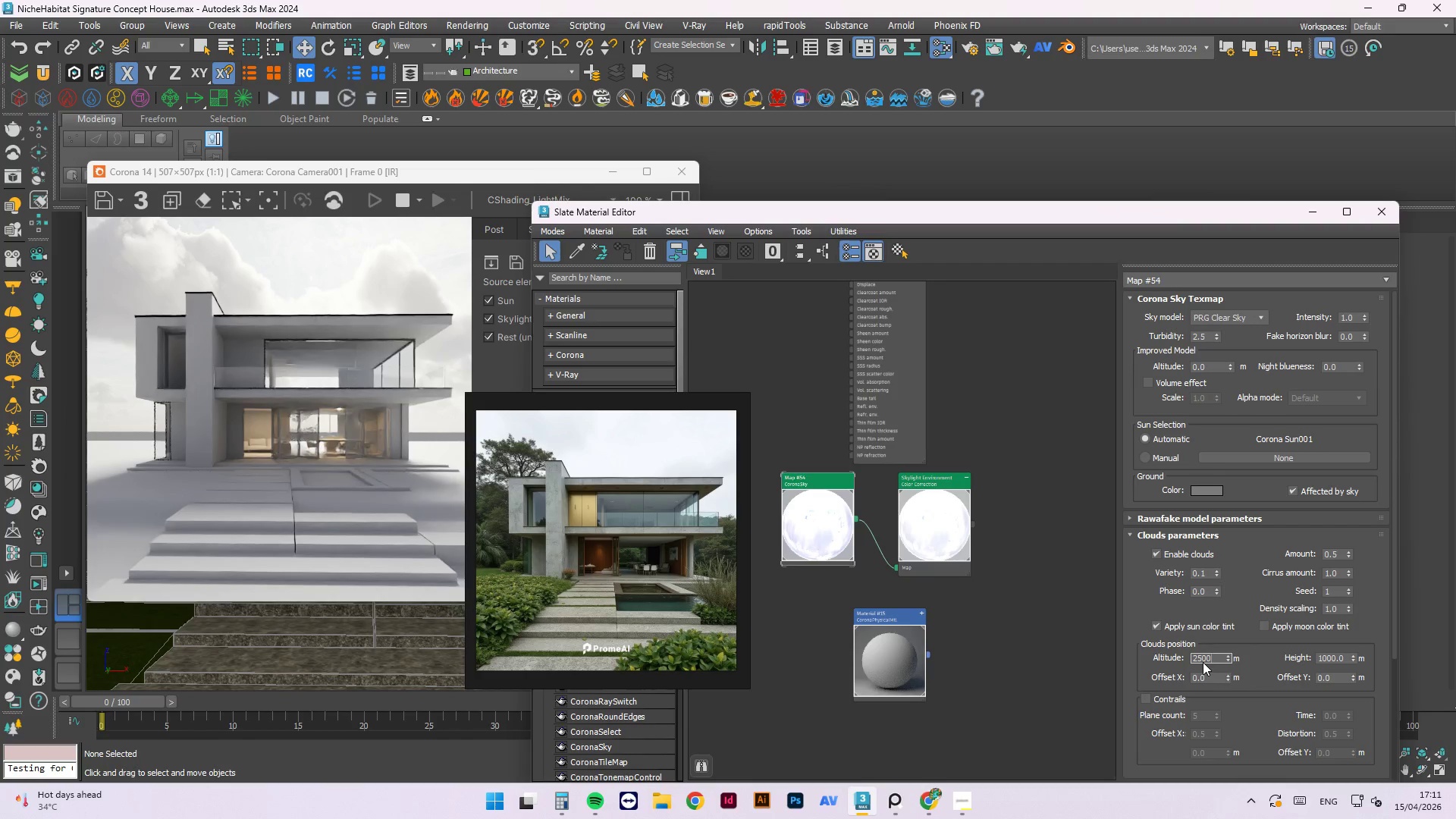 
key(NumpadEnter)
 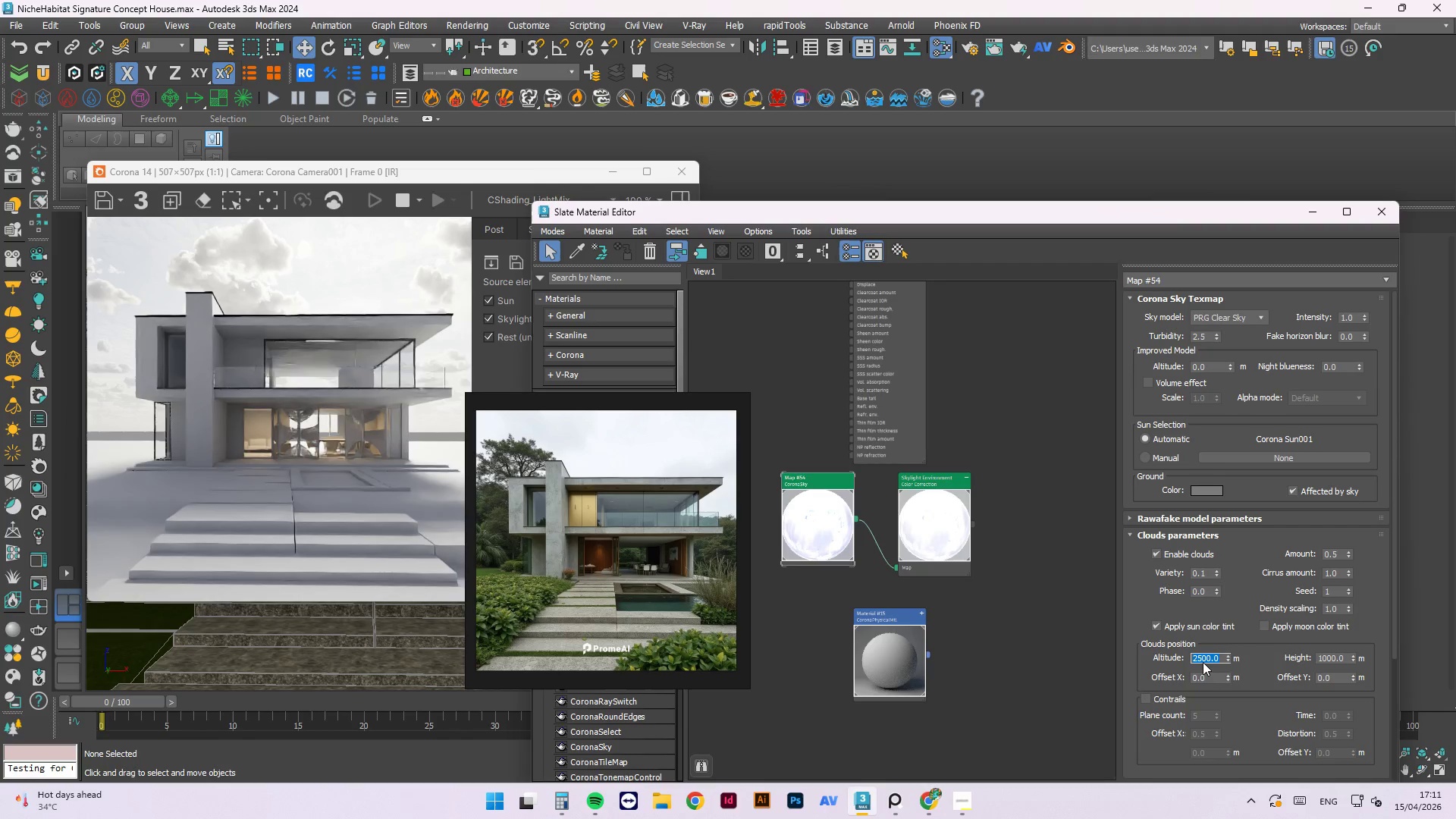 
wait(6.5)
 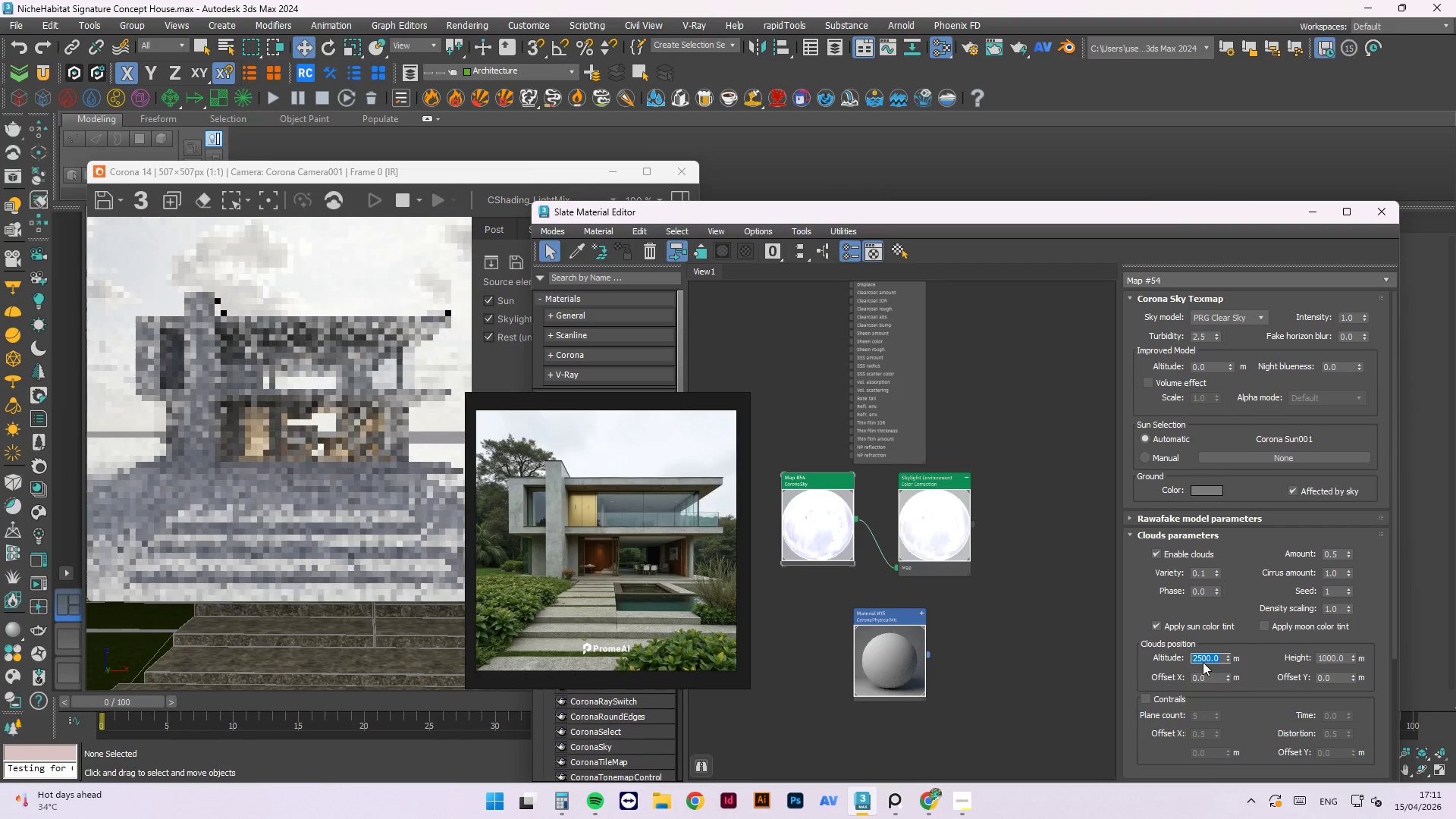 
key(Numpad1)
 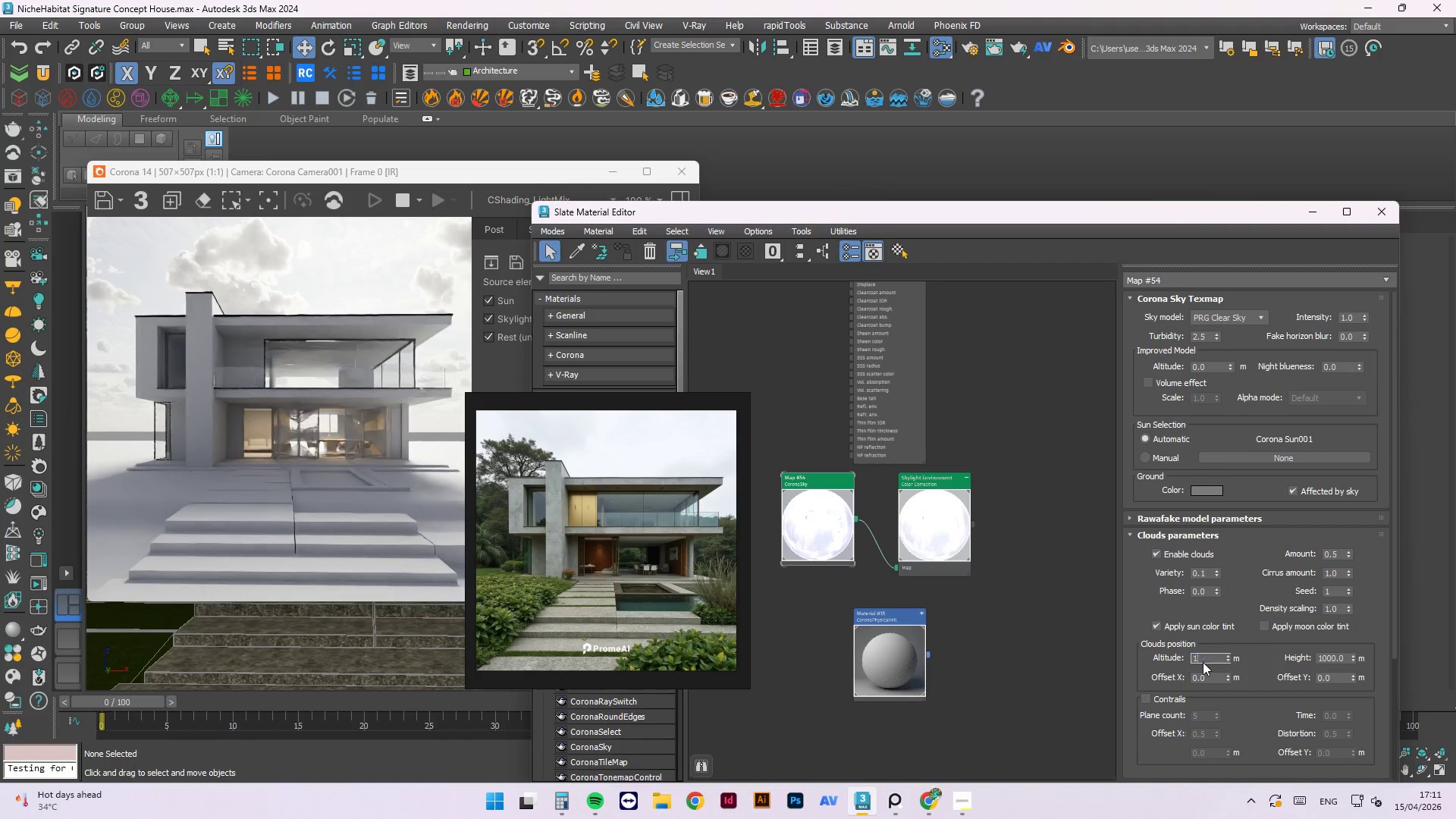 
key(Numpad0)
 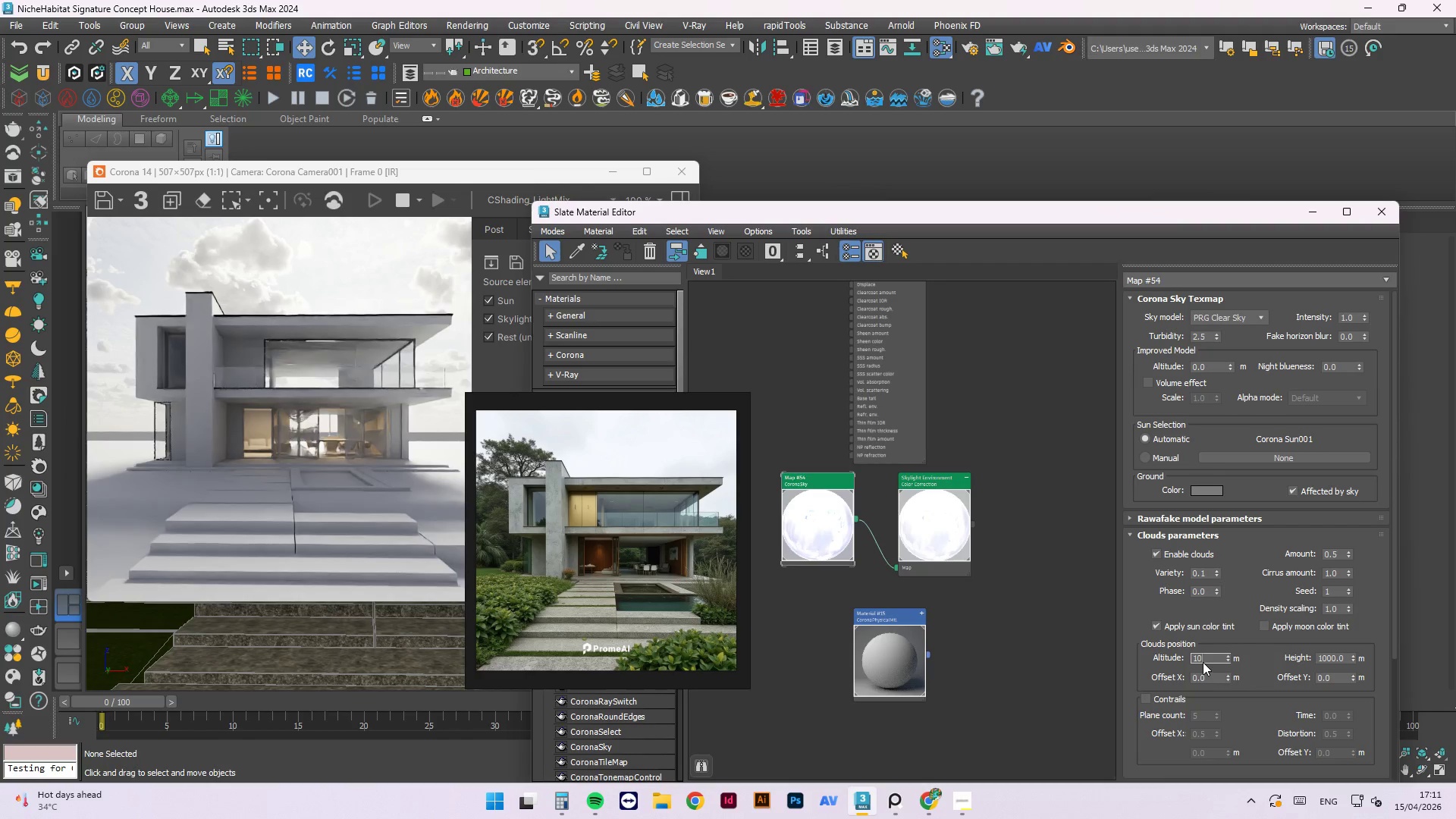 
key(Numpad0)
 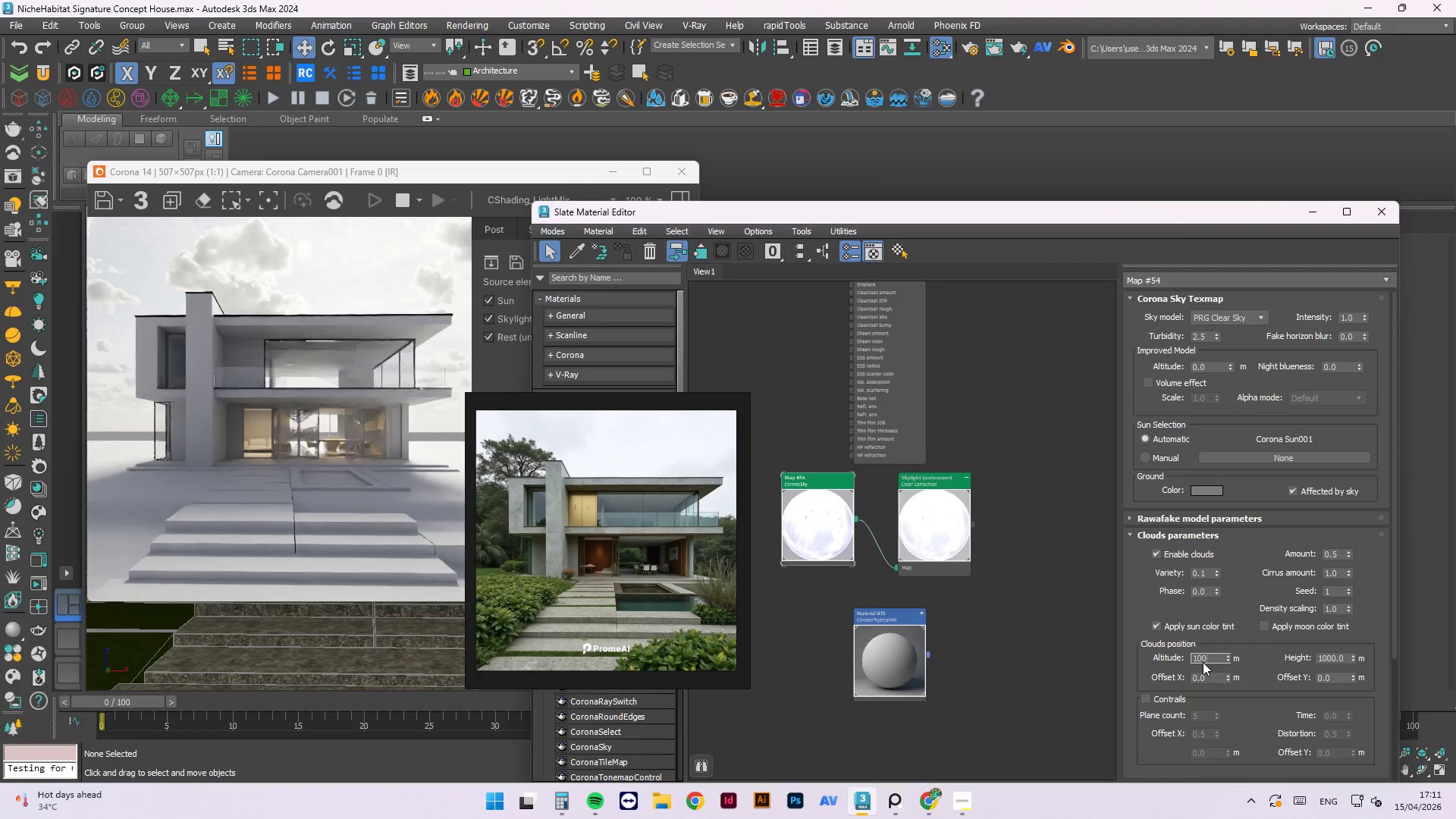 
key(Numpad0)
 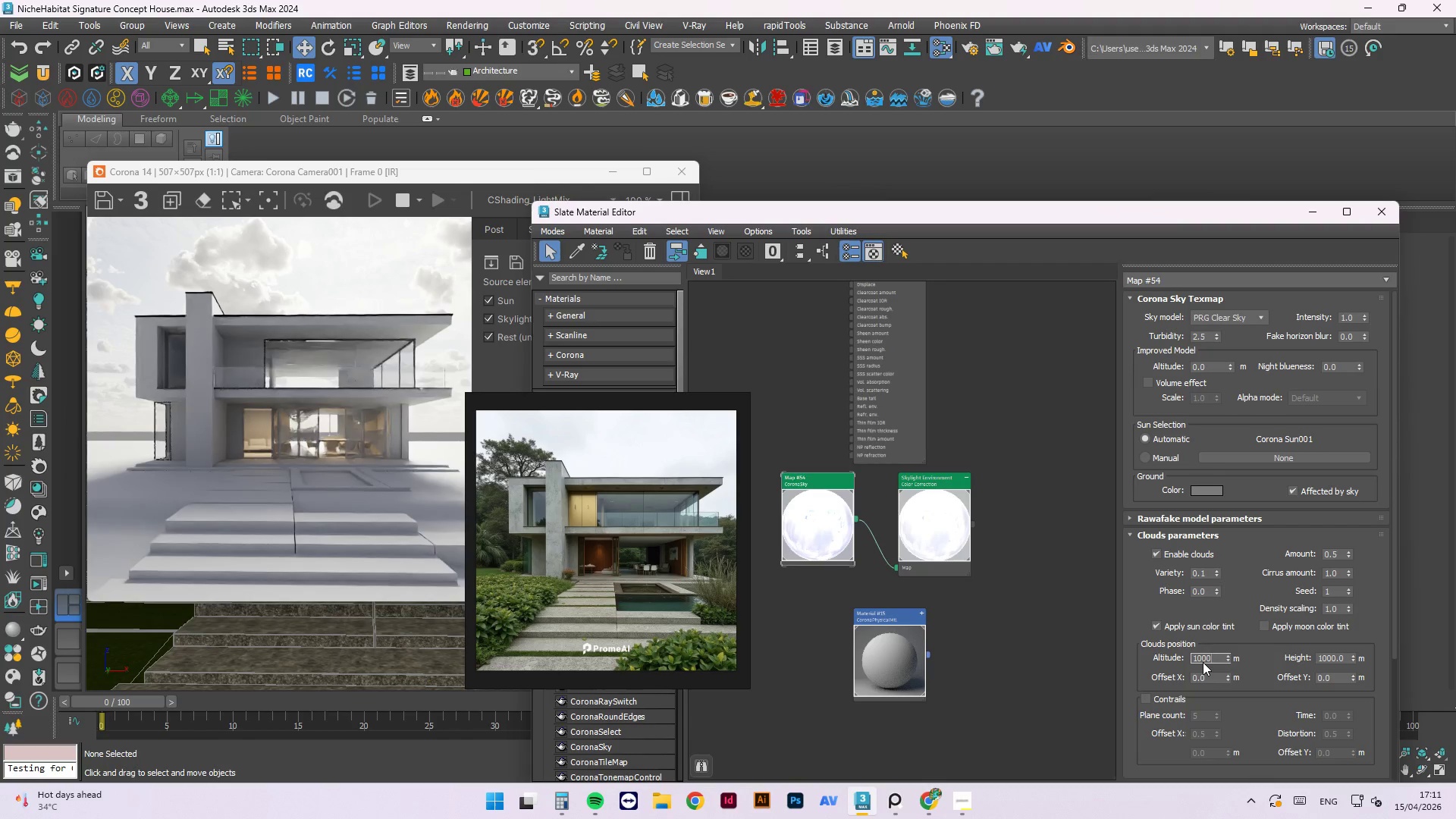 
key(NumpadEnter)
 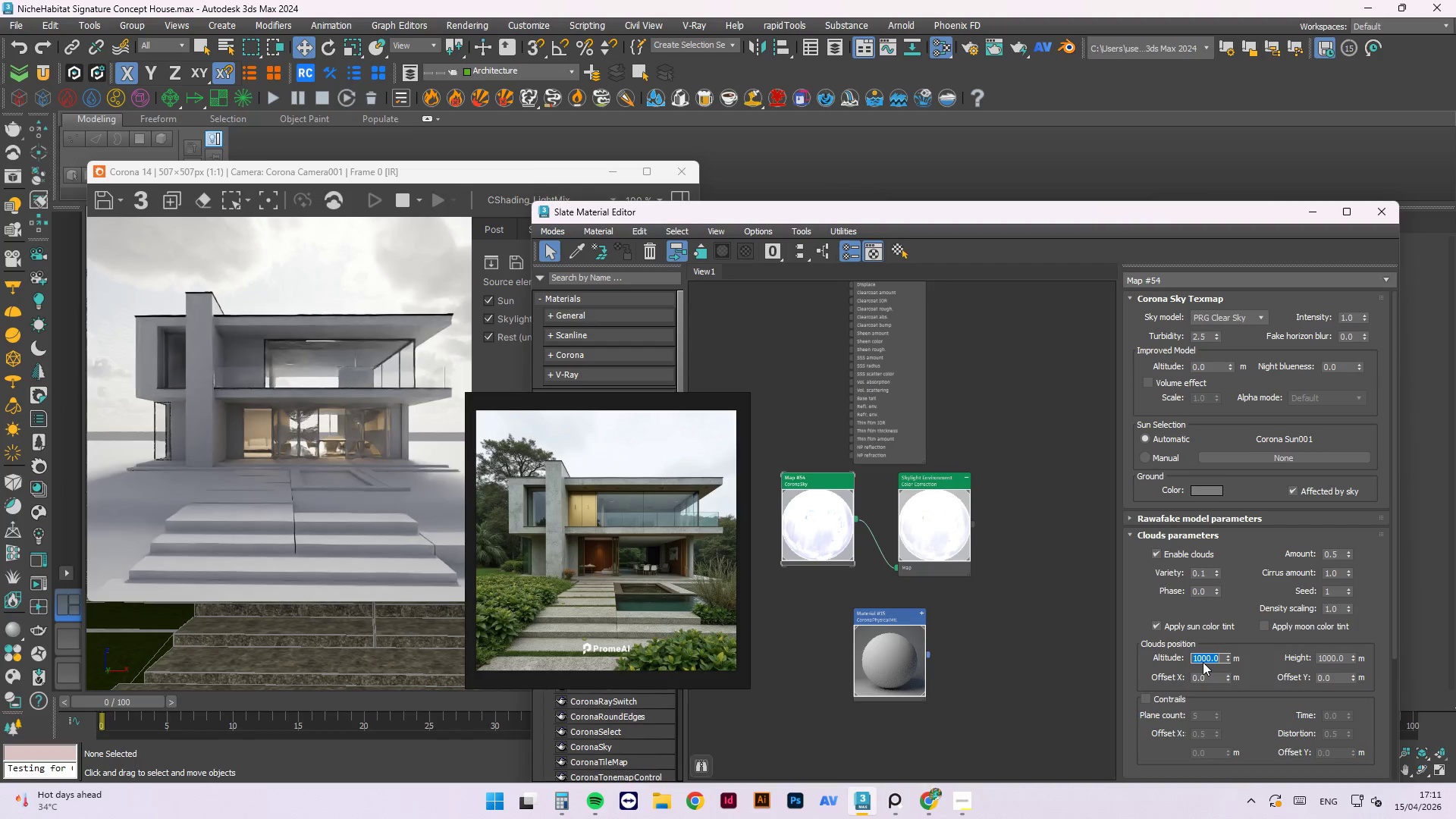 
wait(11.2)
 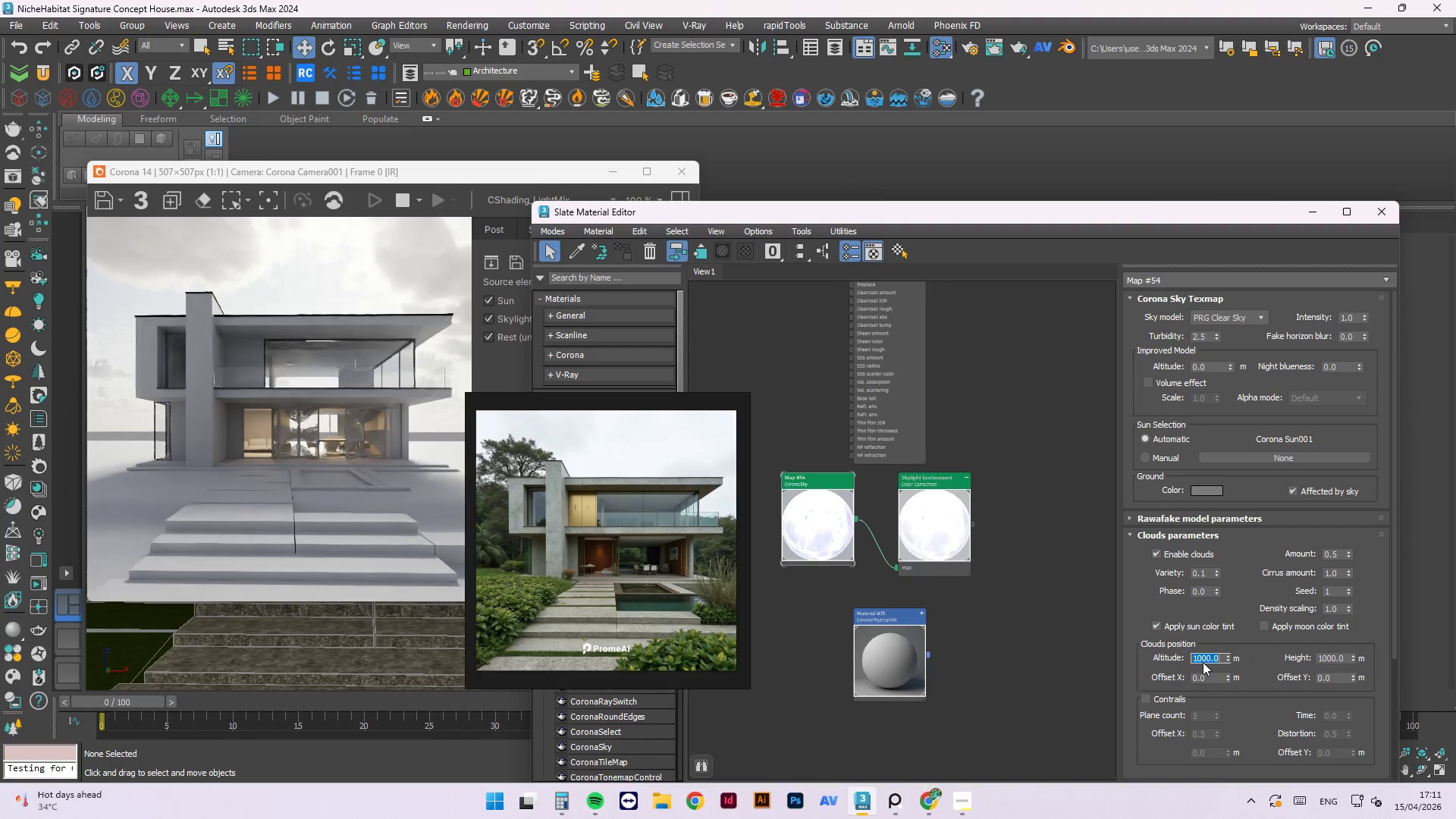 
key(Control+ControlLeft)
 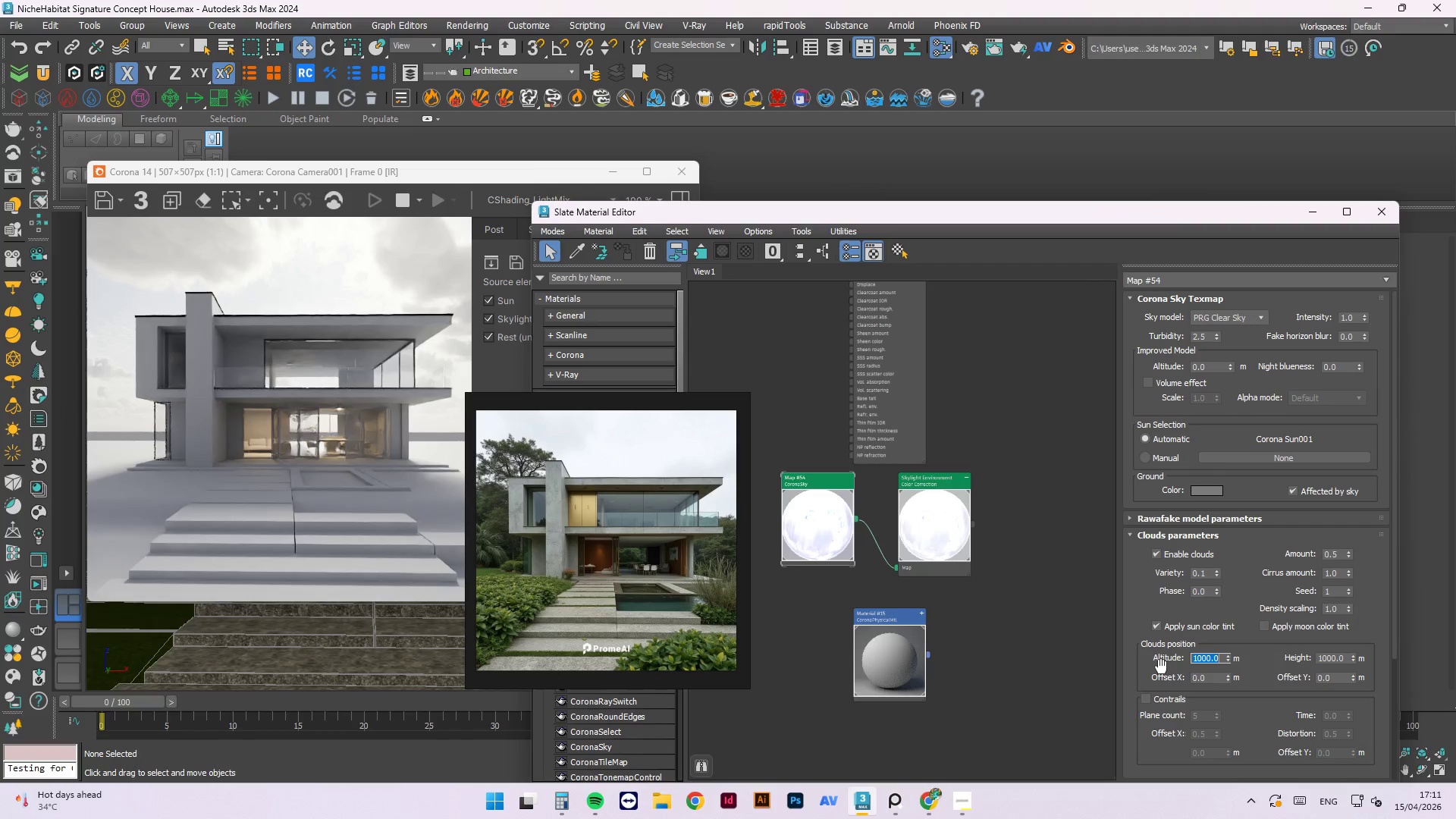 
key(Control+S)
 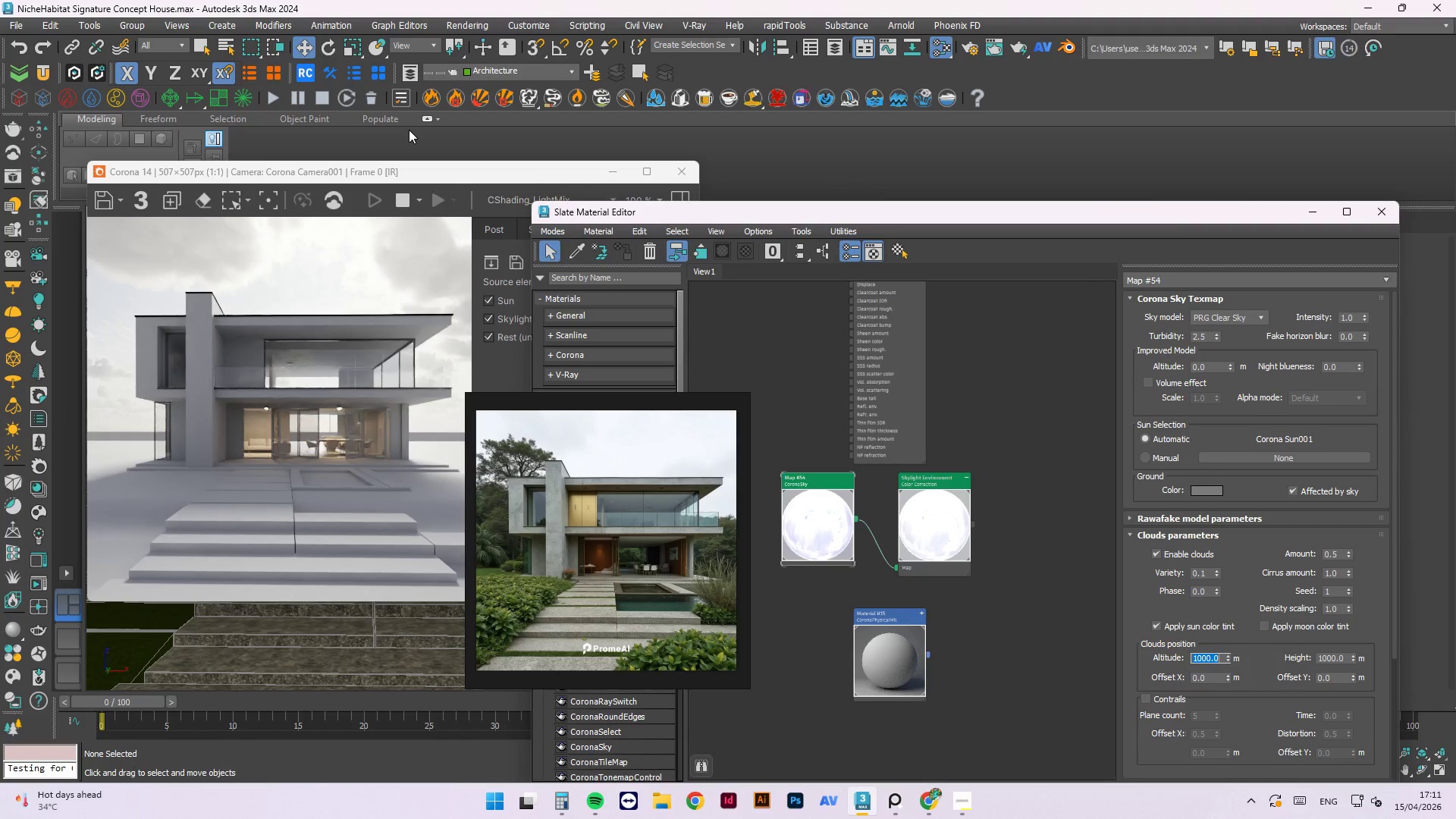 
wait(16.56)
 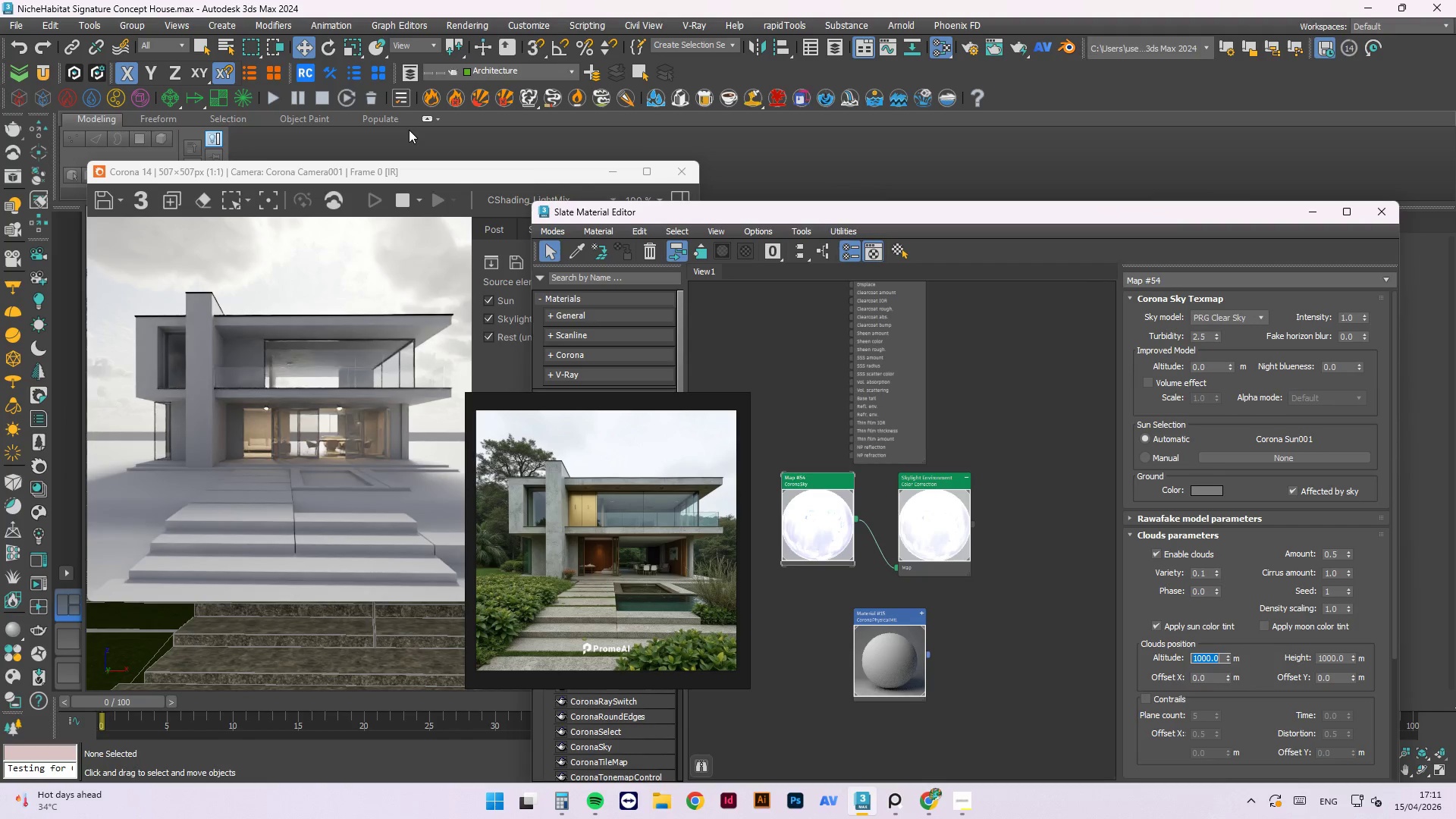 
left_click([472, 177])
 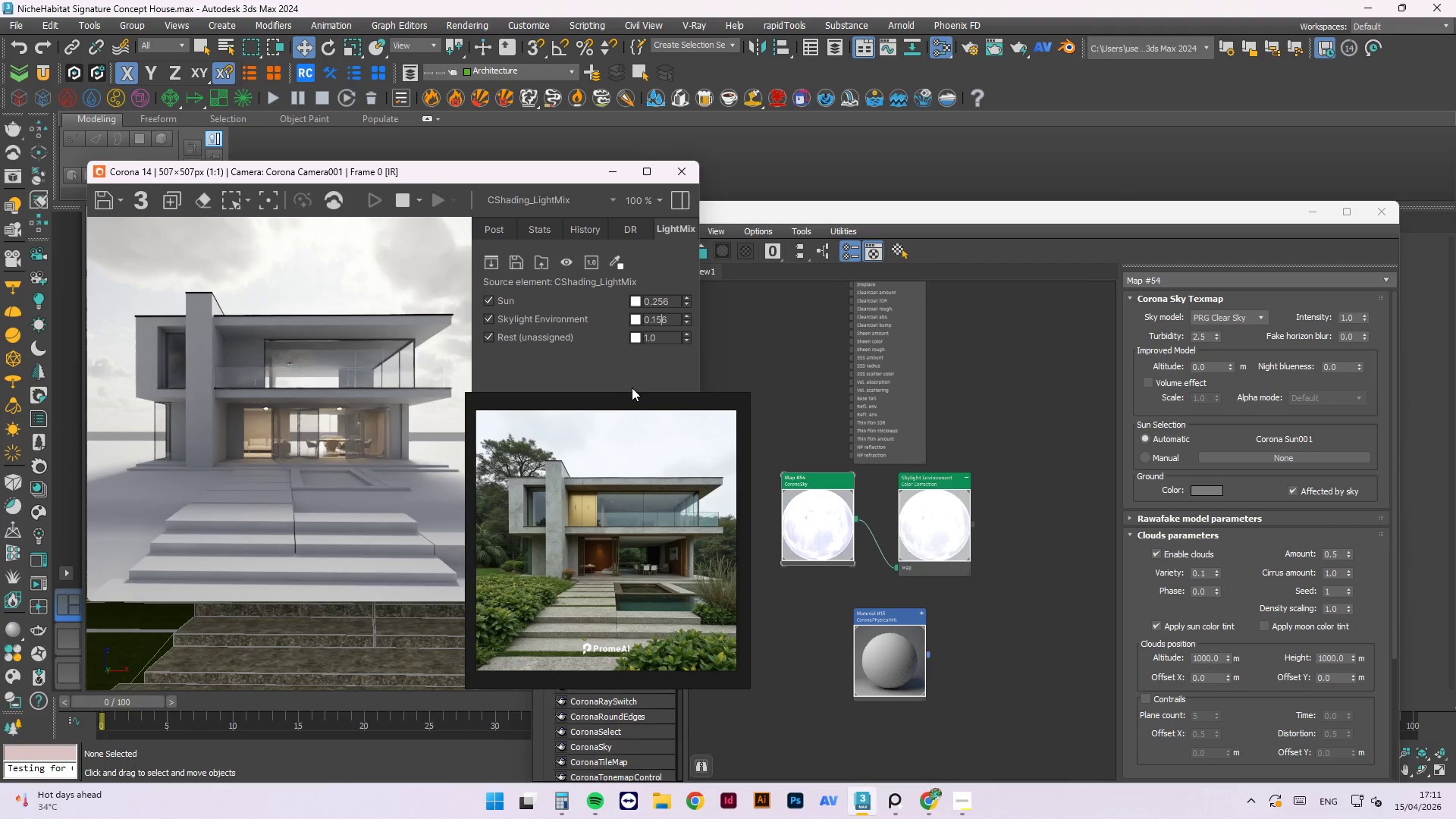 
left_click_drag(start_coordinate=[629, 396], to_coordinate=[1100, 342])
 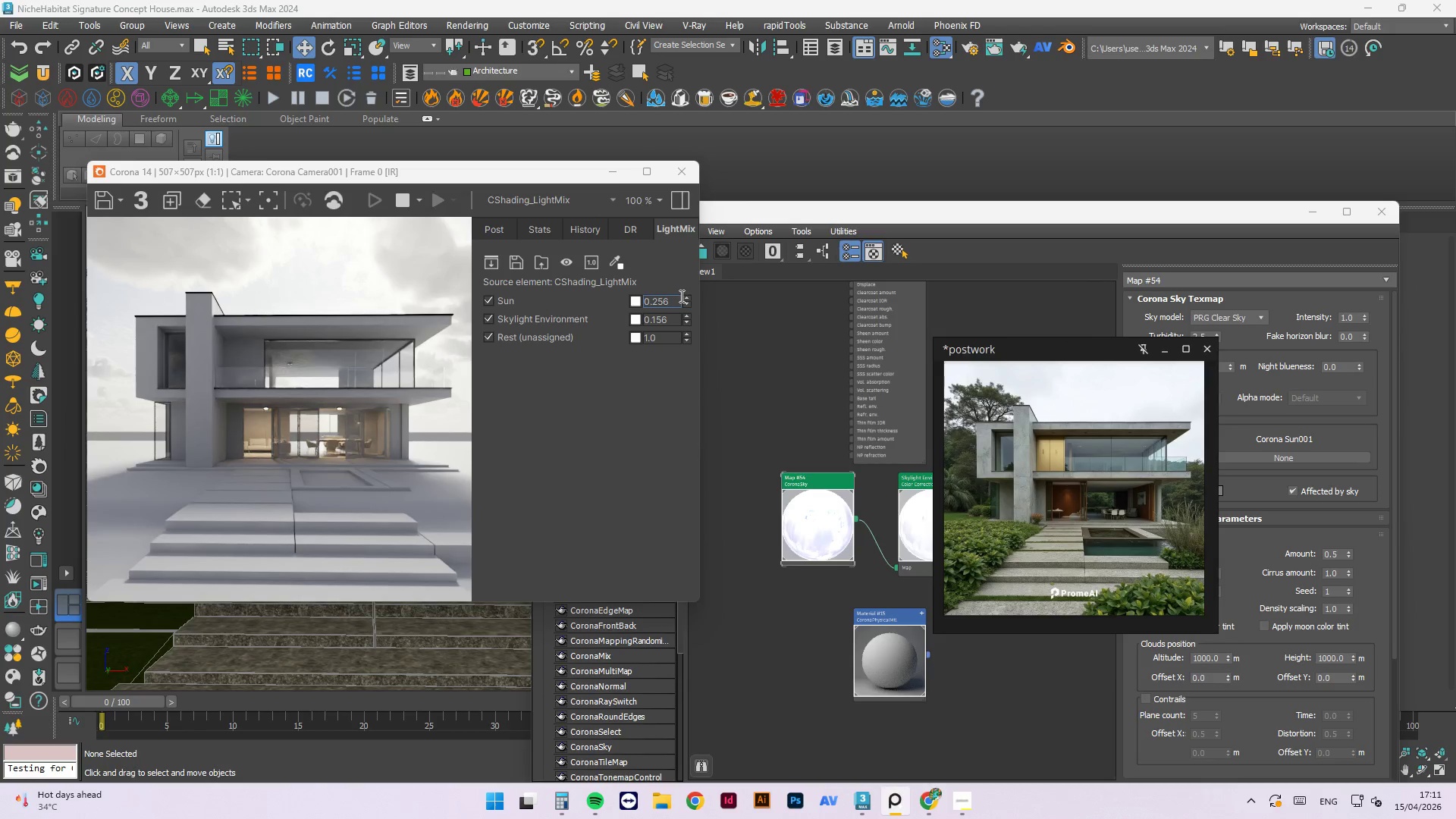 
left_click_drag(start_coordinate=[676, 300], to_coordinate=[657, 300])